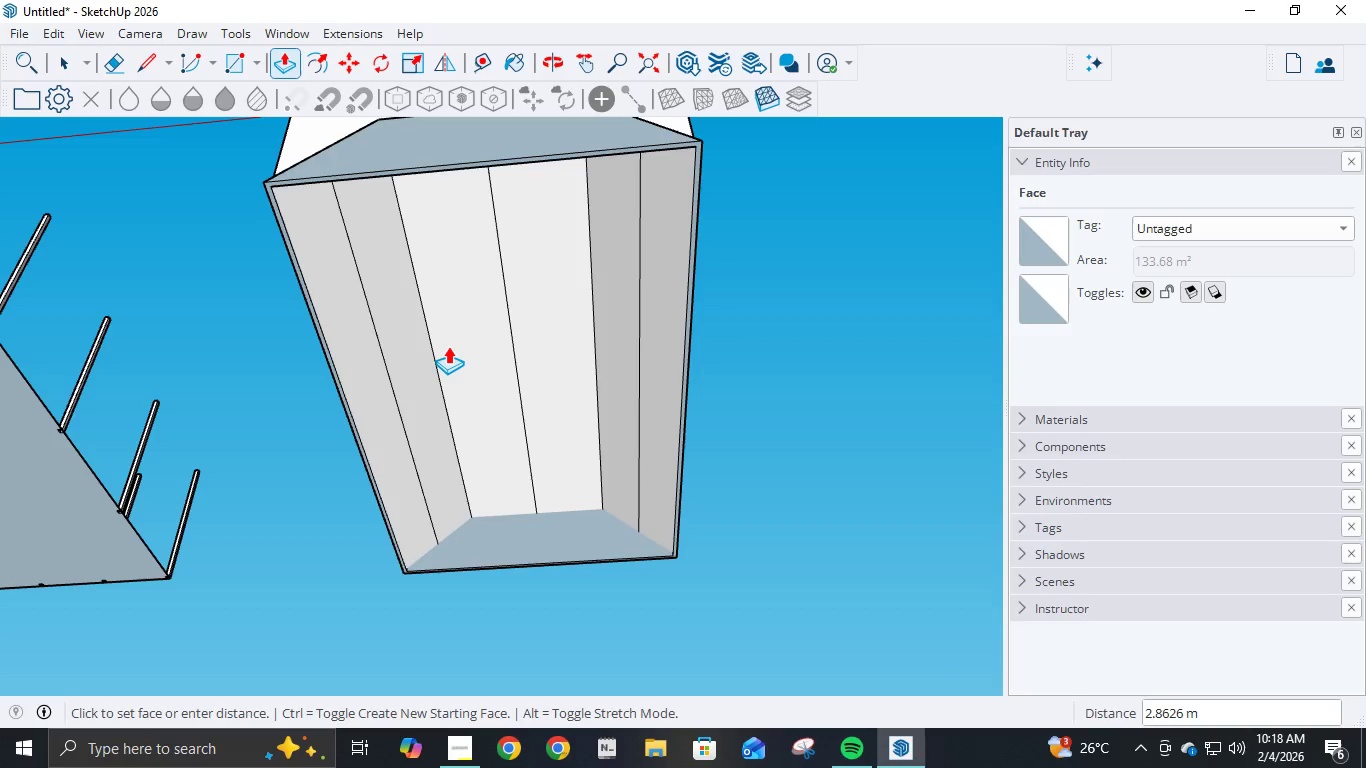 
key(Numpad2)
 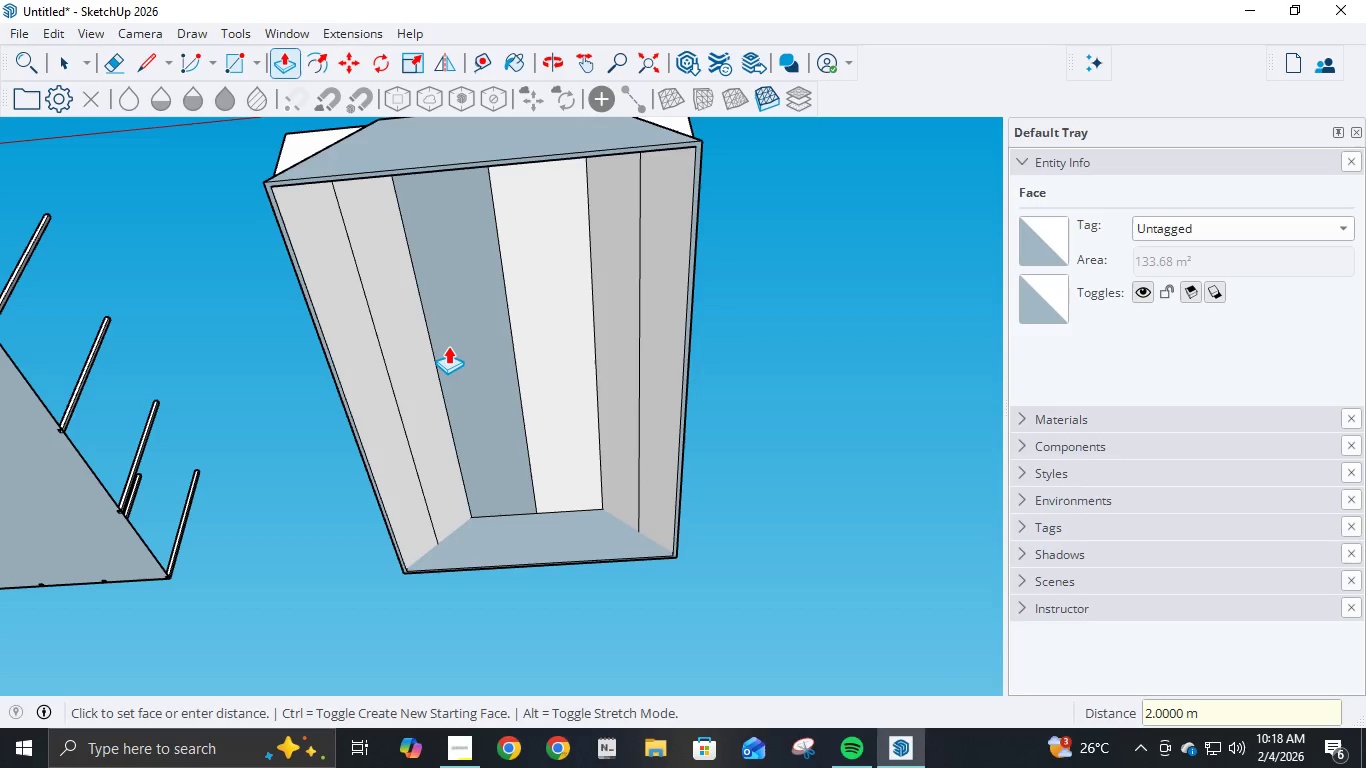 
key(NumpadEnter)
 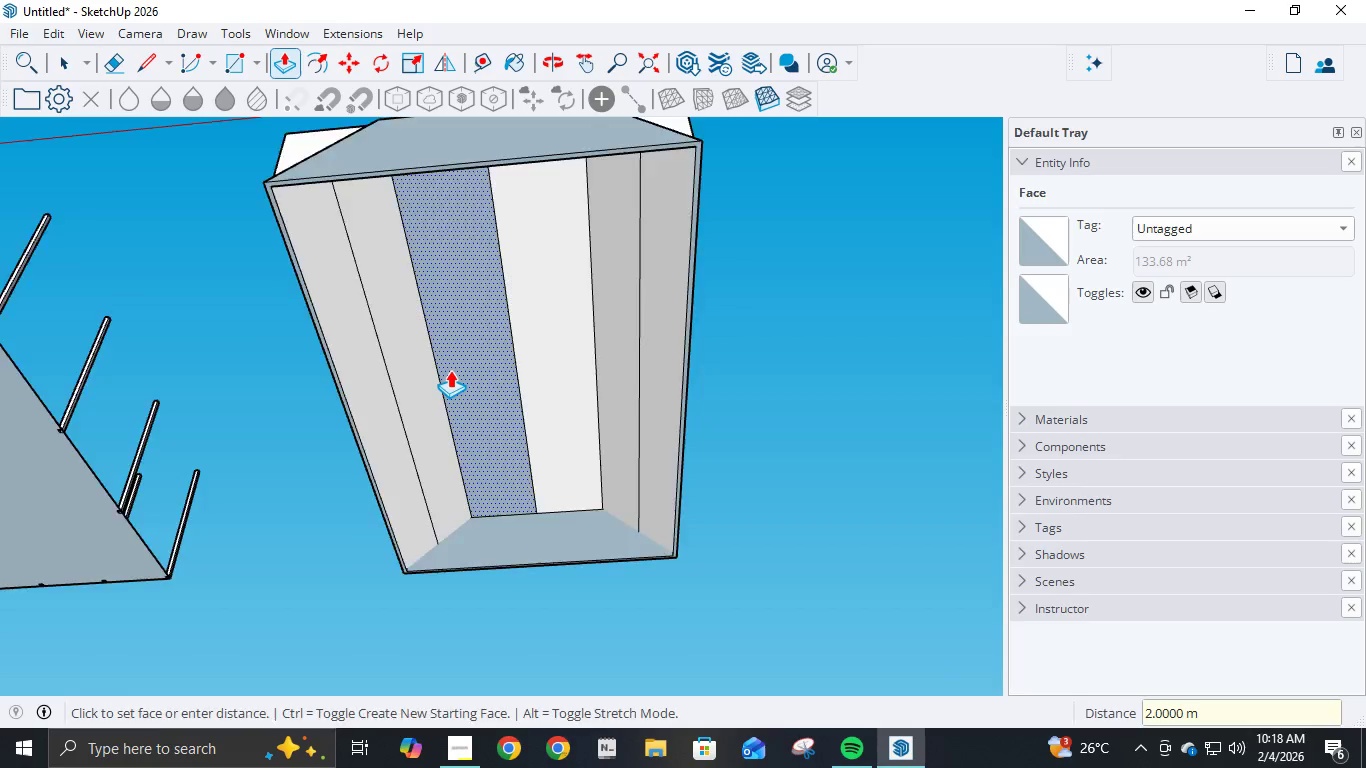 
scroll: coordinate [450, 370], scroll_direction: down, amount: 6.0
 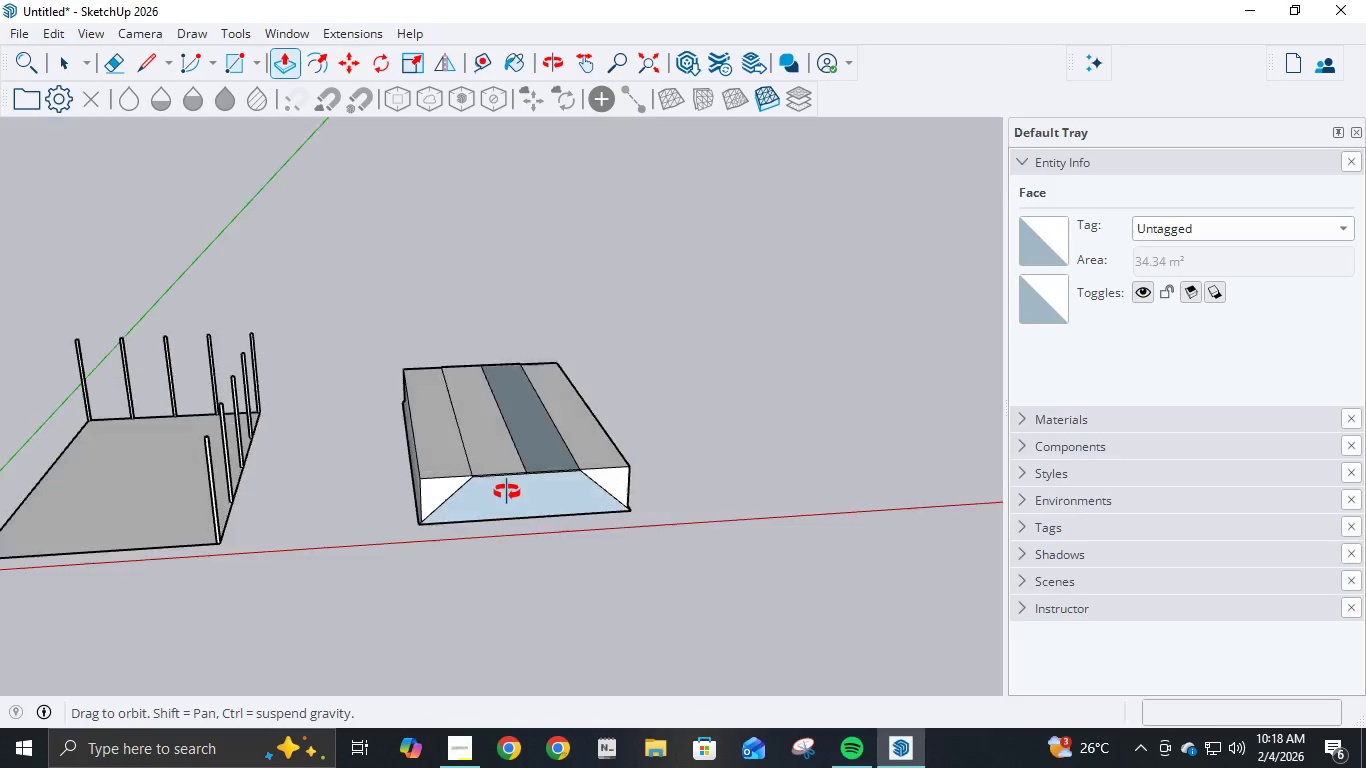 
scroll: coordinate [505, 498], scroll_direction: up, amount: 6.0
 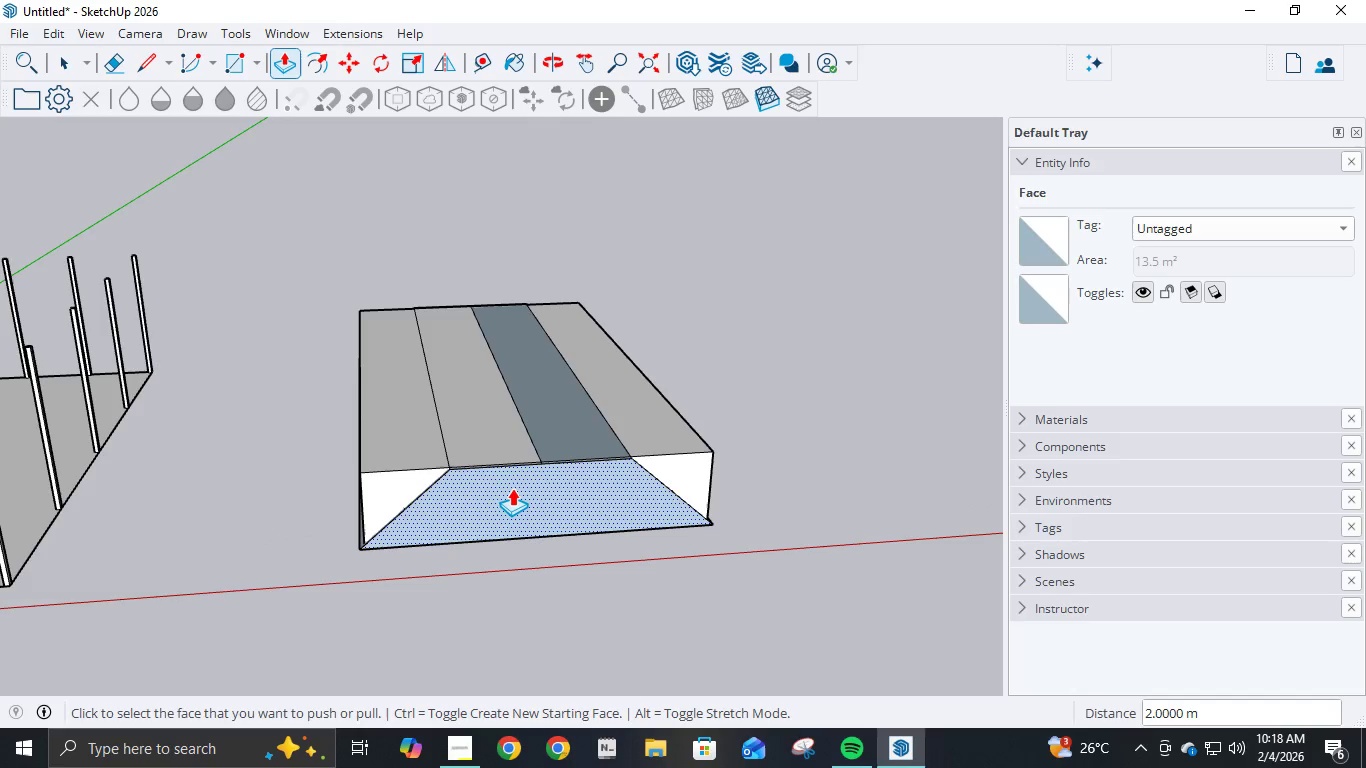 
key(P)
 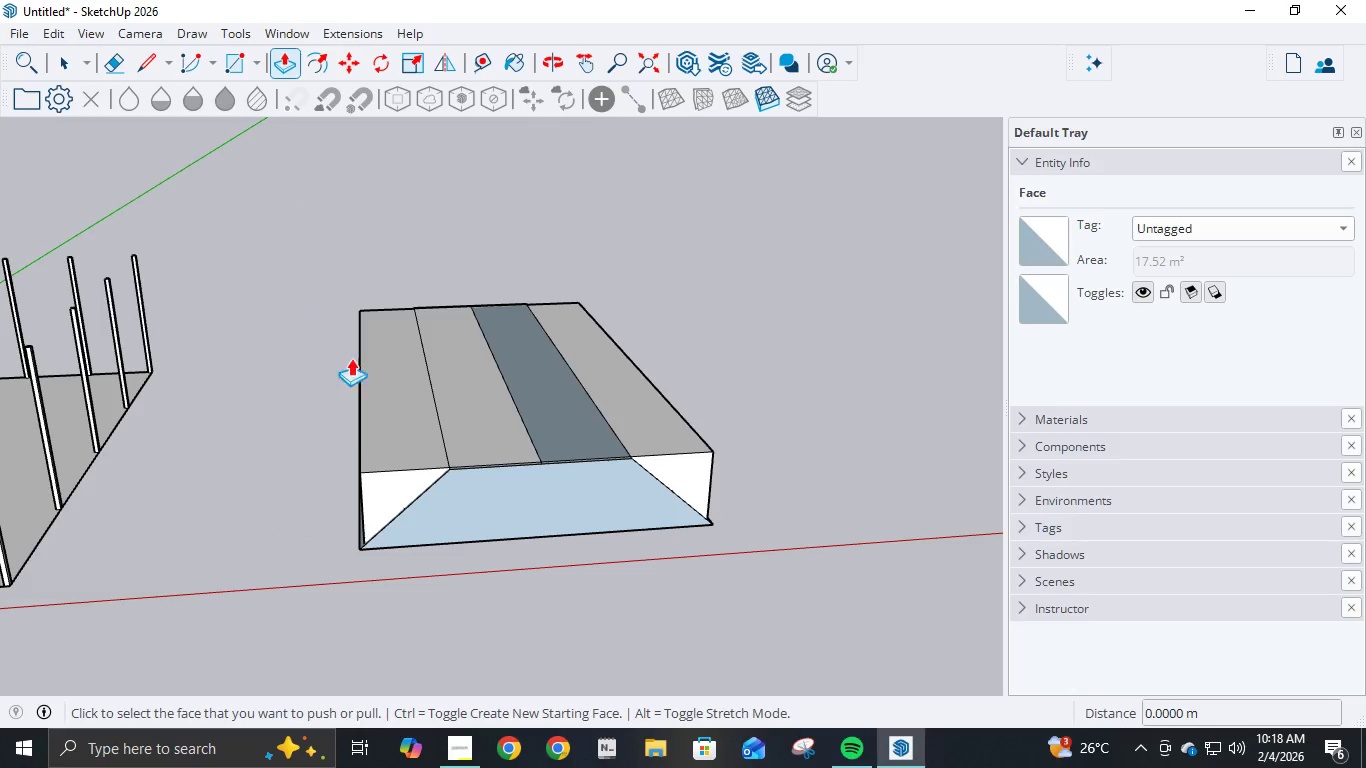 
left_click([377, 513])
 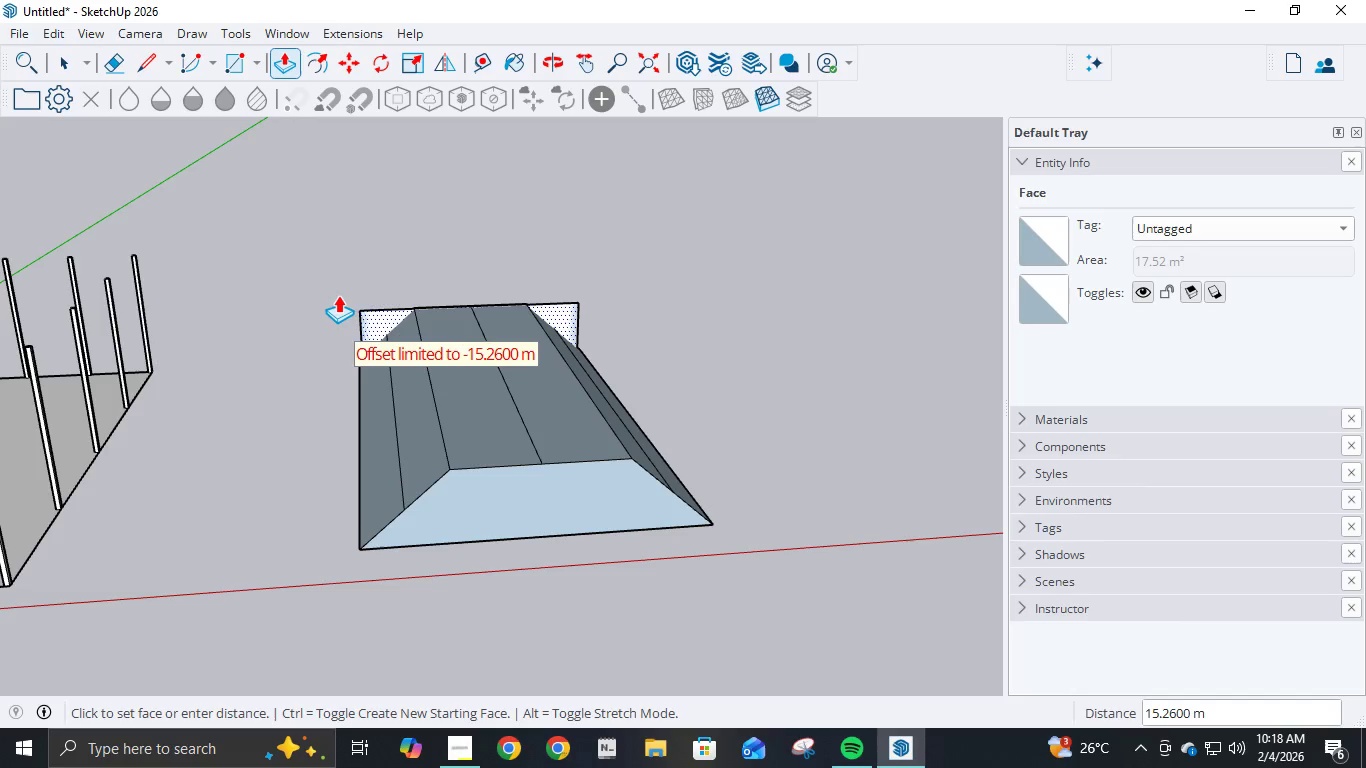 
left_click([338, 293])
 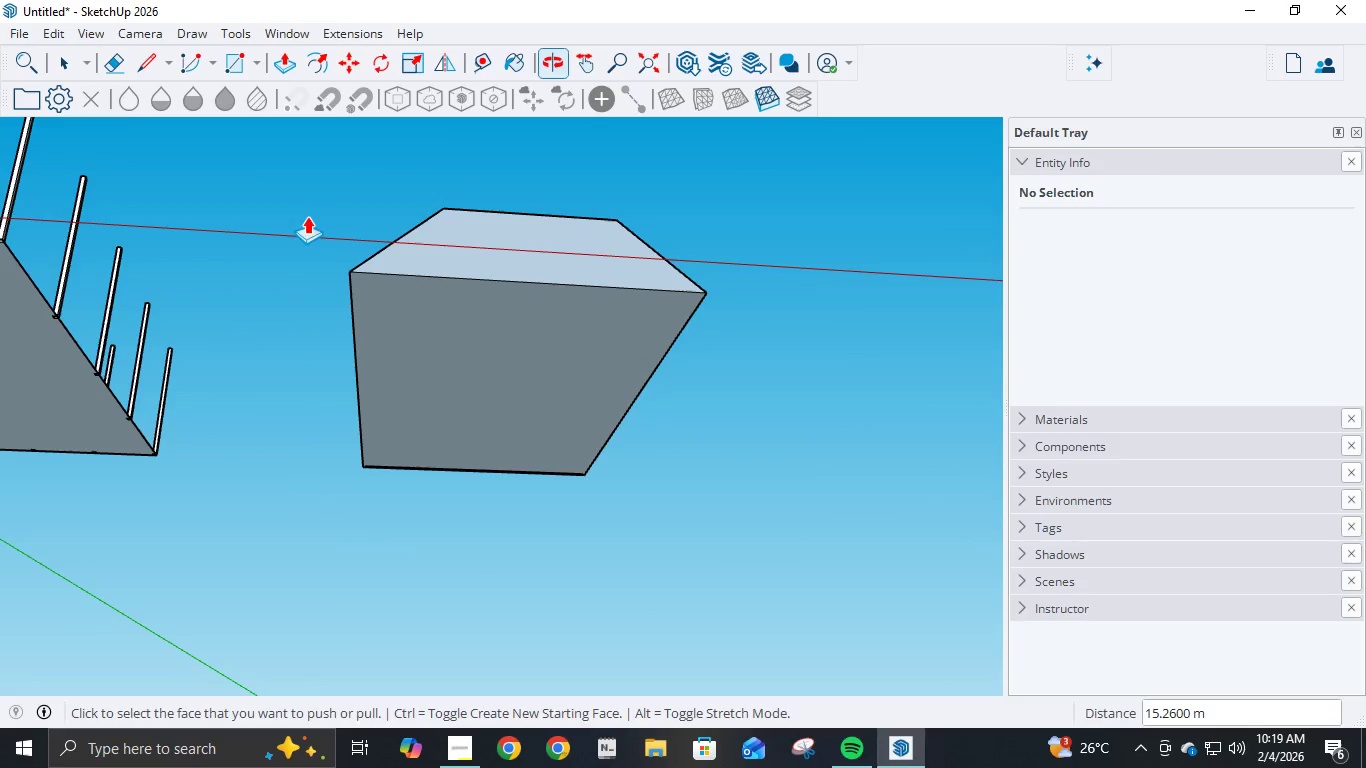 
key(Control+Z)
 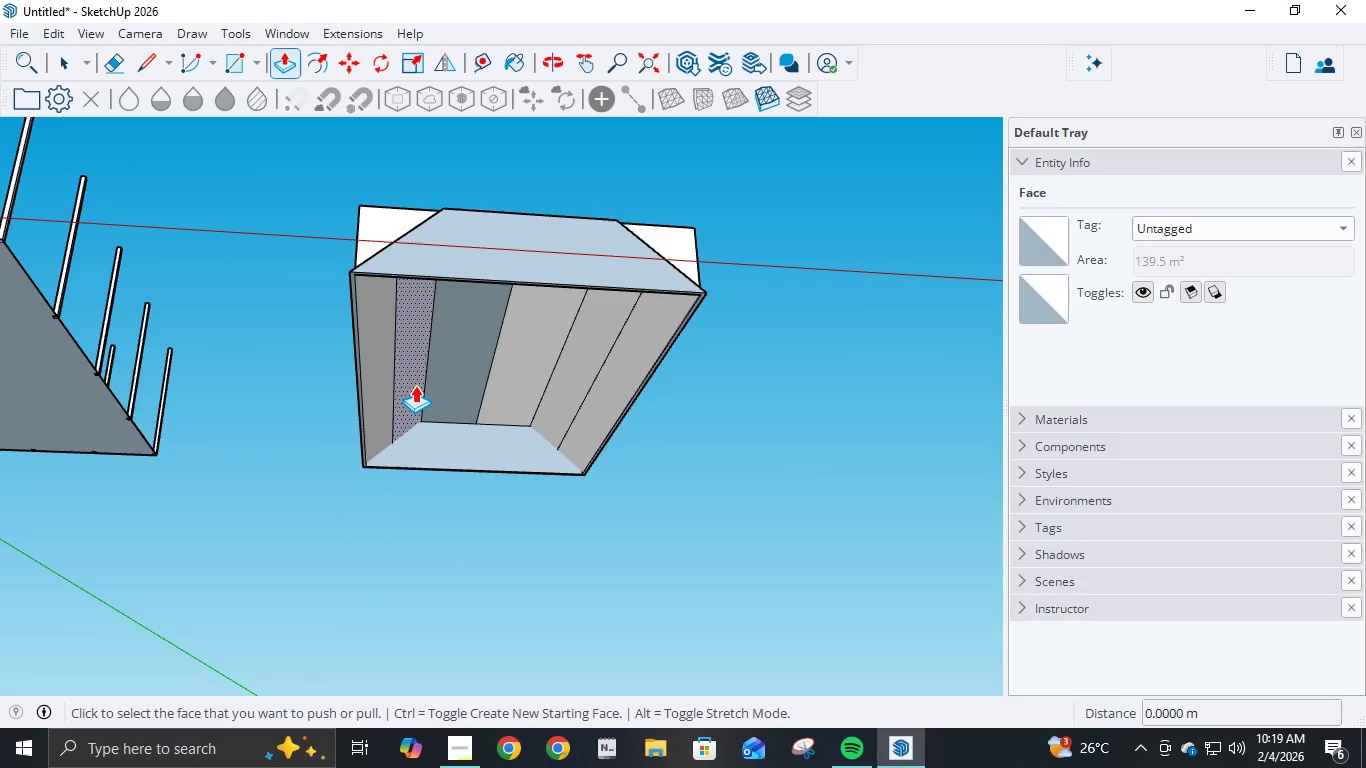 
key(Control+Z)
 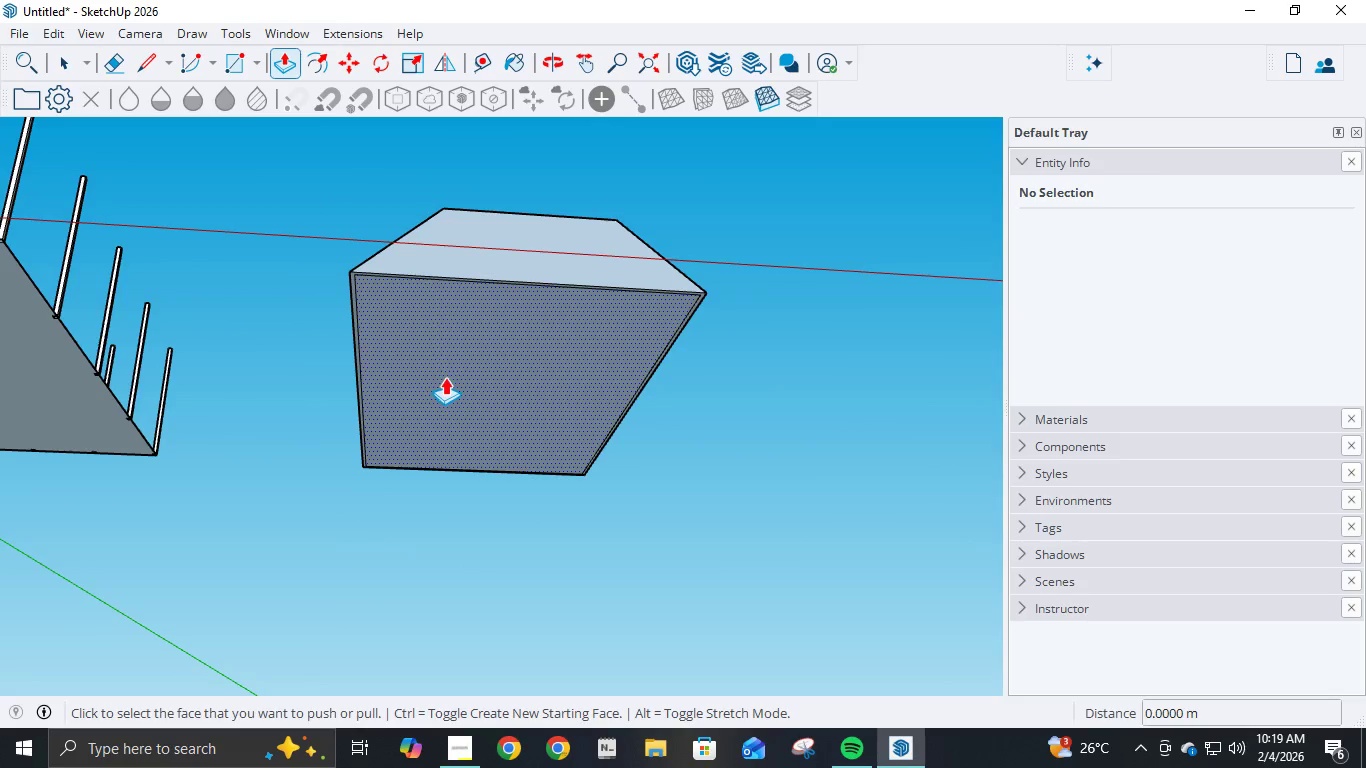 
scroll: coordinate [450, 374], scroll_direction: up, amount: 4.0
 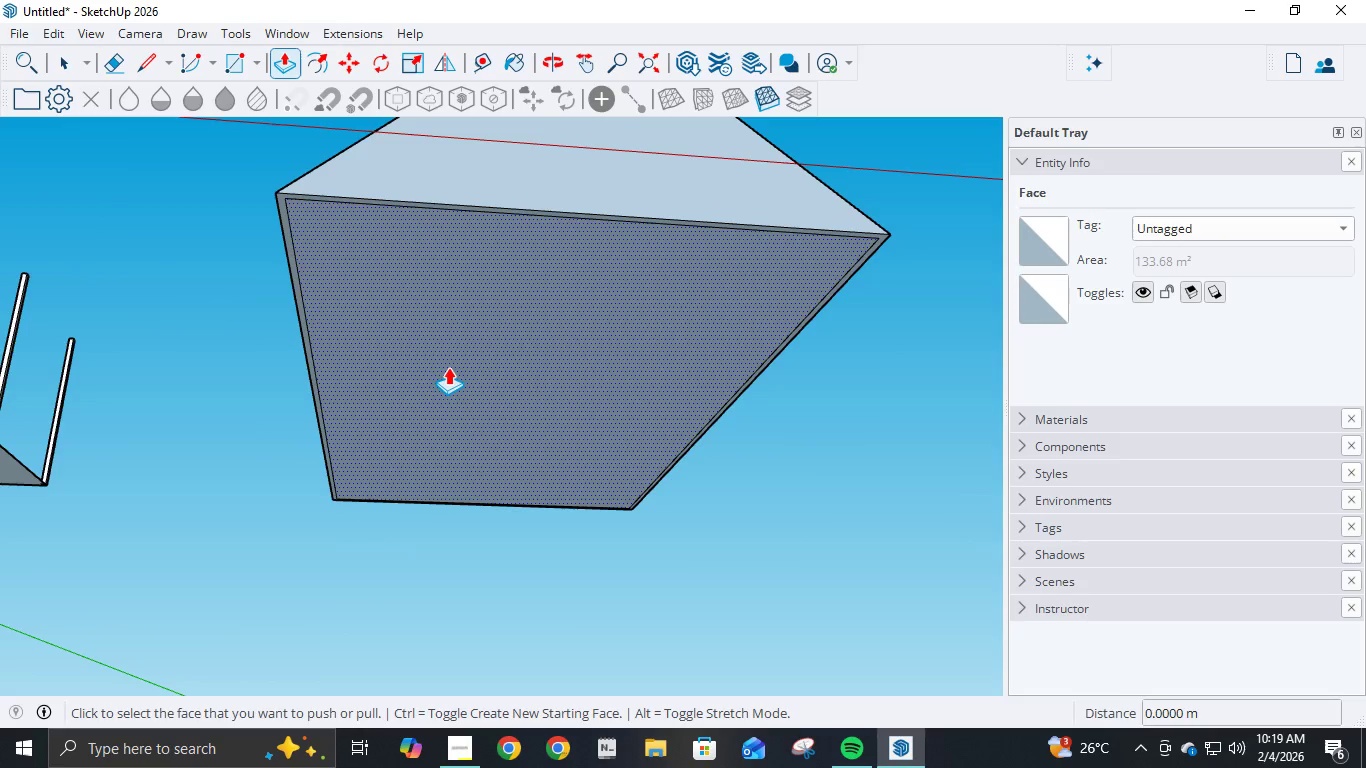 
scroll: coordinate [471, 397], scroll_direction: down, amount: 5.0
 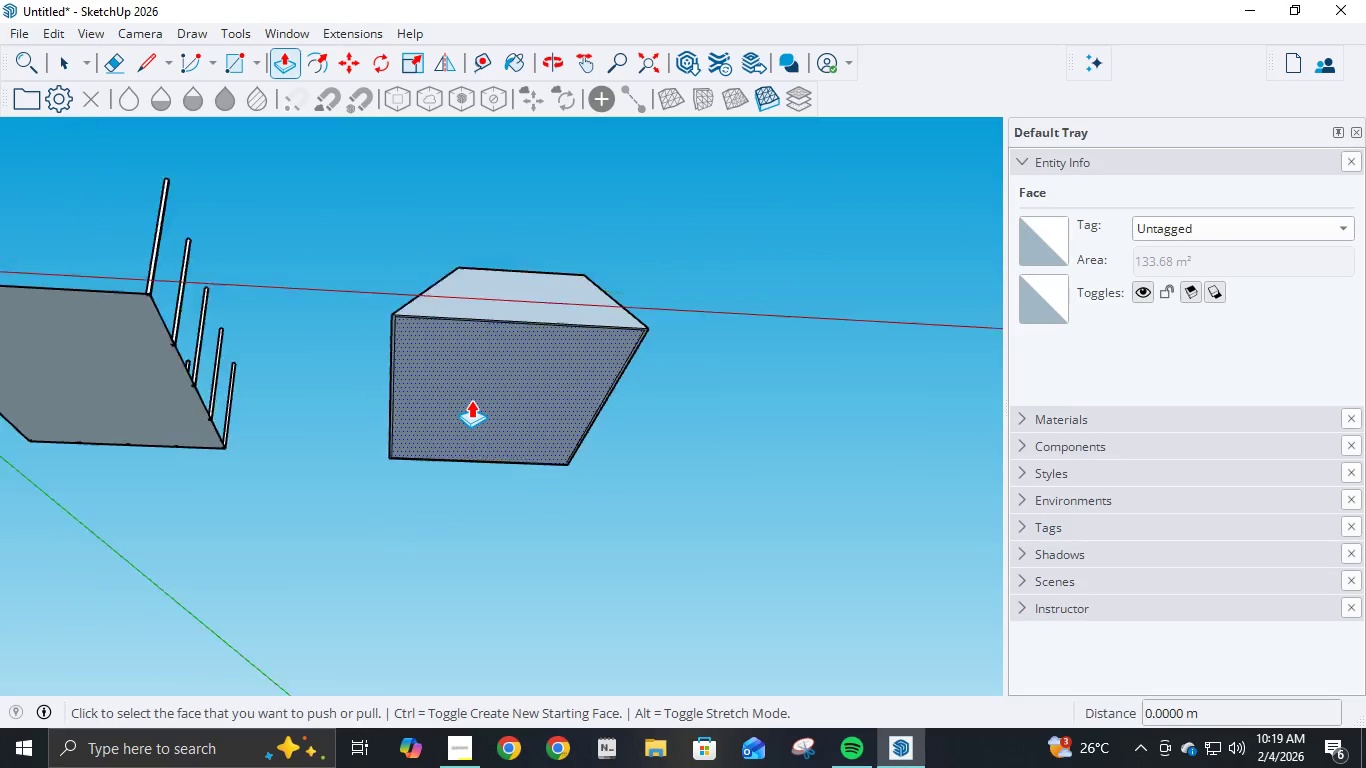 
scroll: coordinate [471, 373], scroll_direction: up, amount: 5.0
 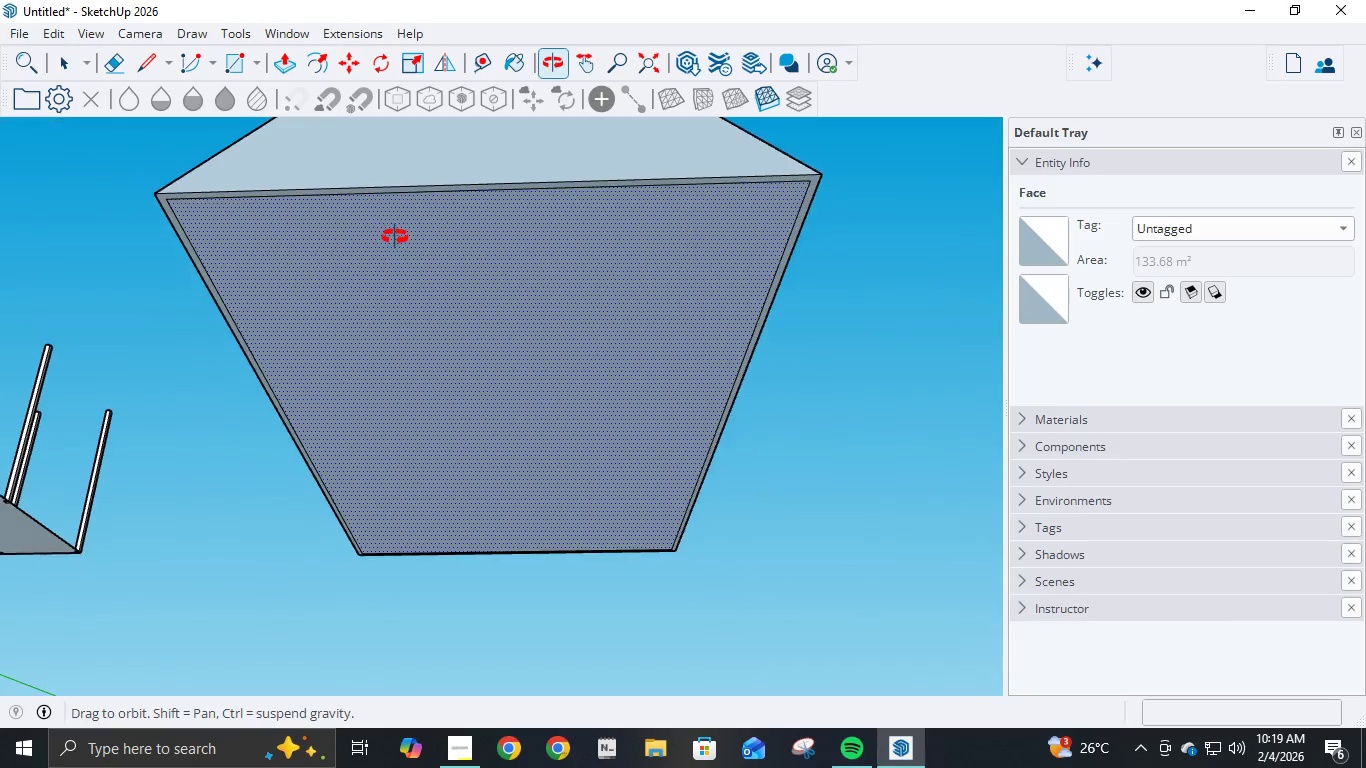 
key(E)
 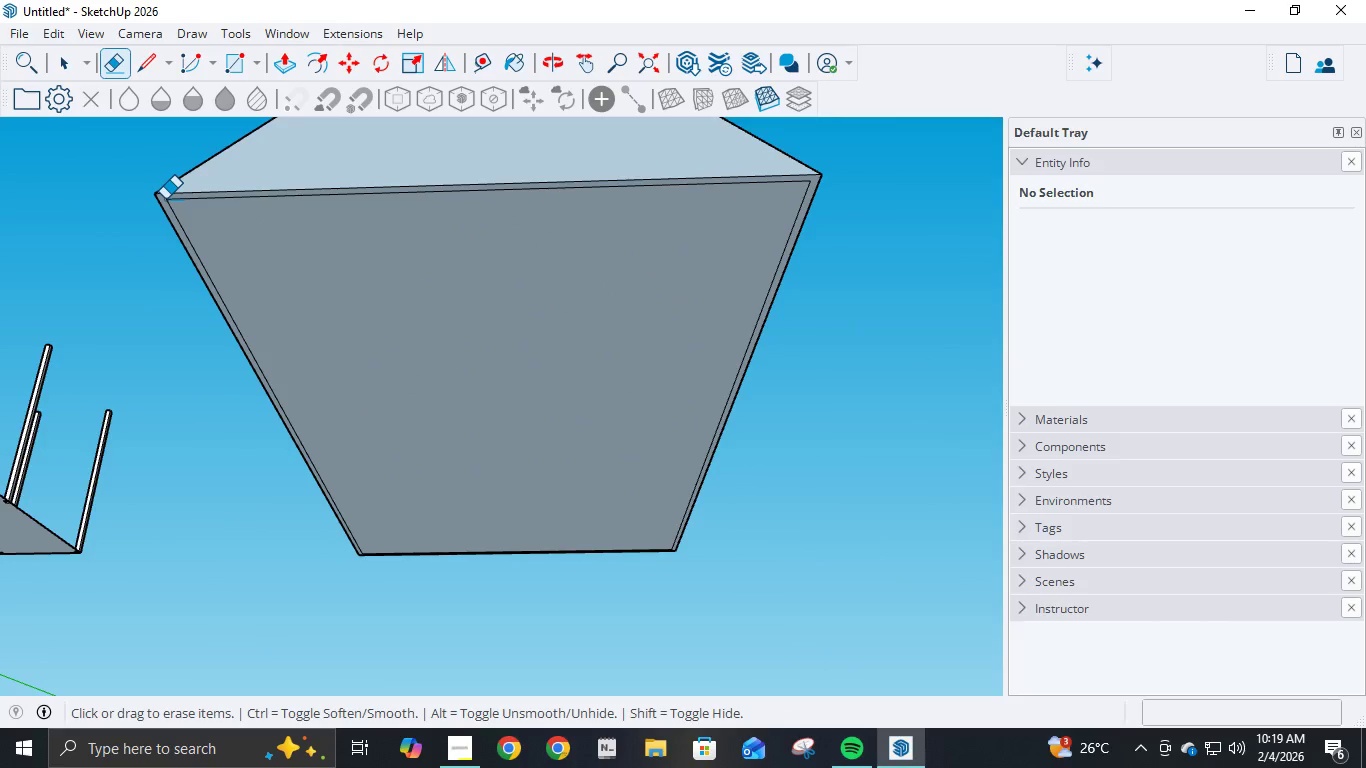 
left_click([167, 201])
 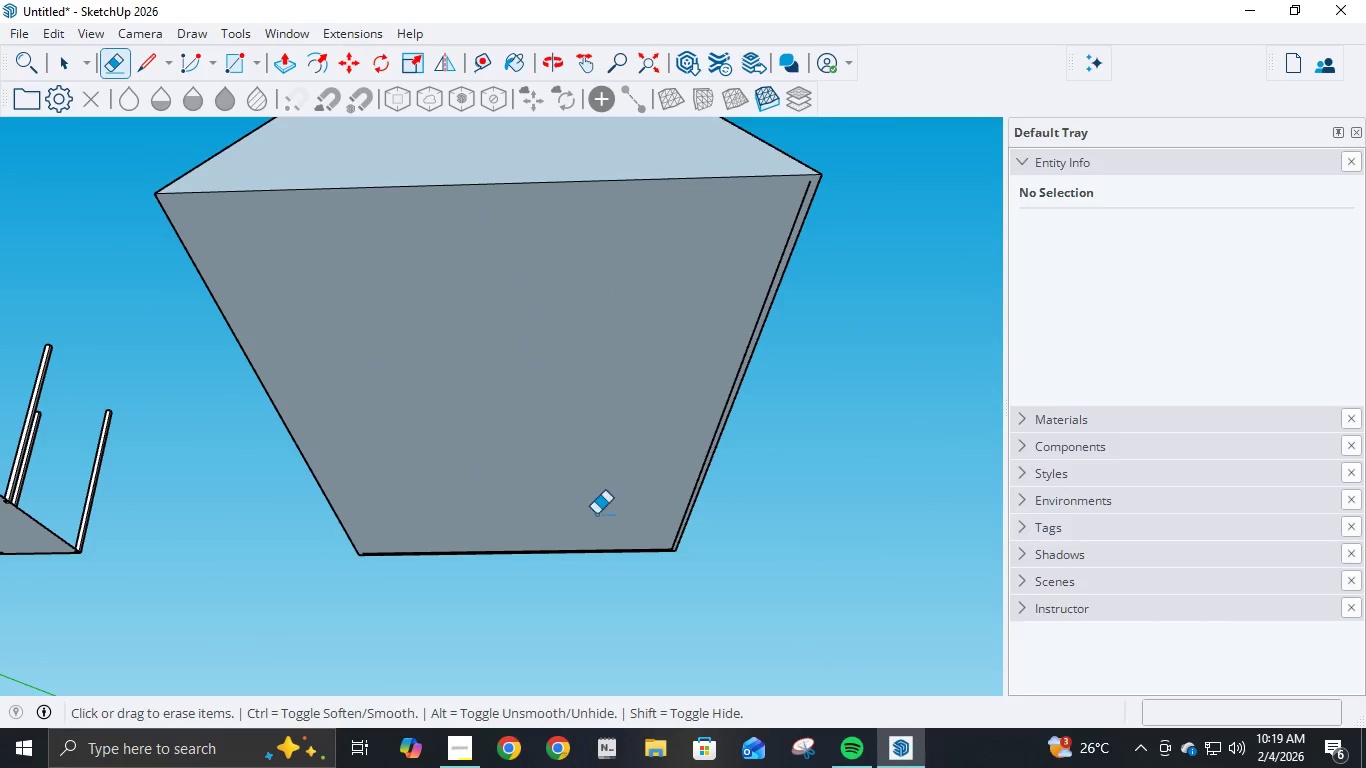 
scroll: coordinate [683, 555], scroll_direction: up, amount: 16.0
 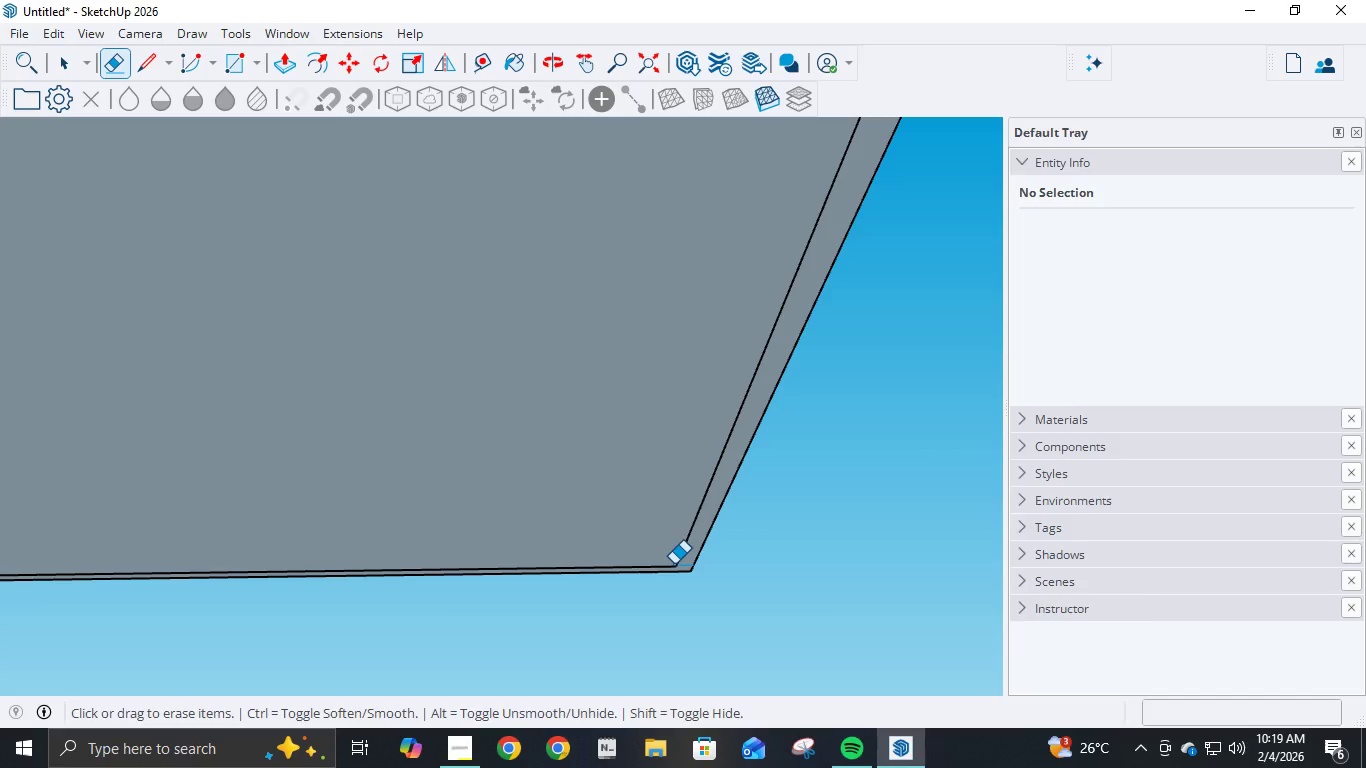 
left_click([673, 566])
 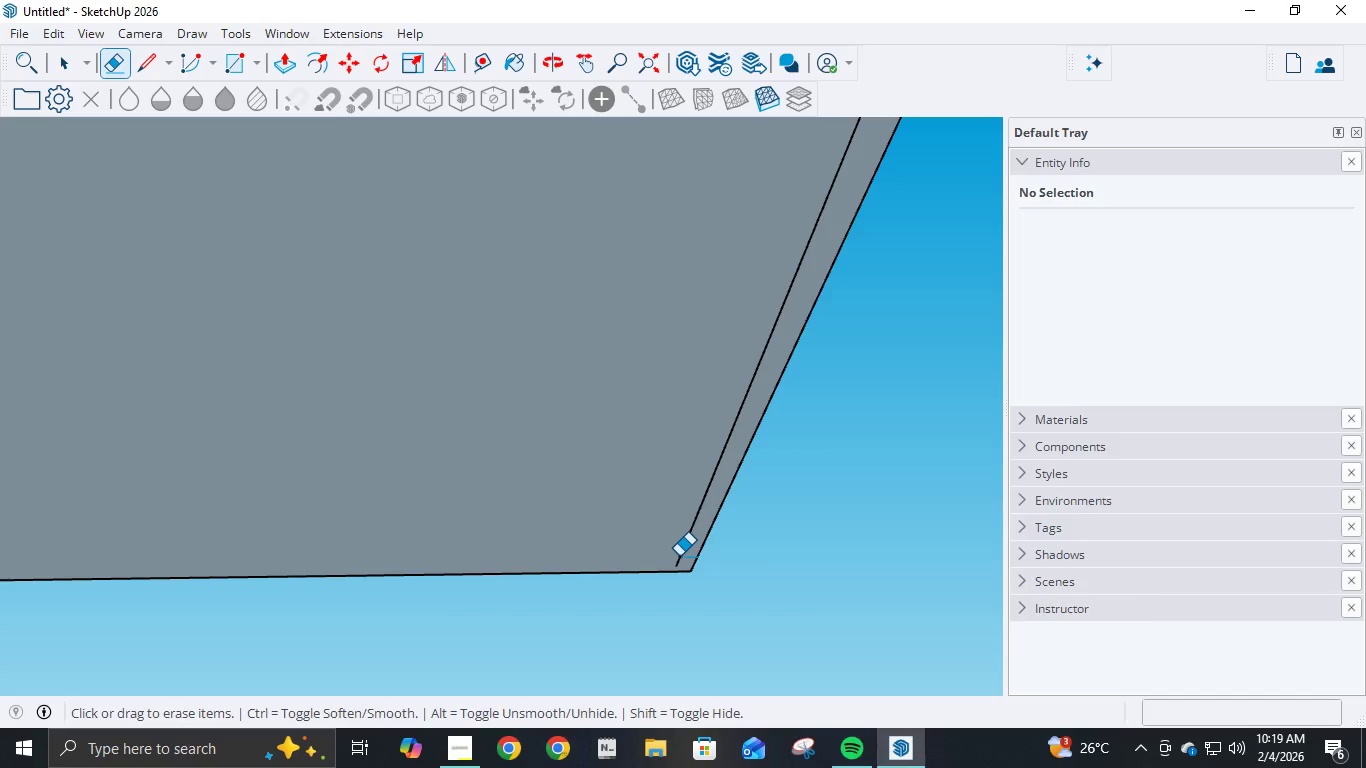 
left_click([681, 556])
 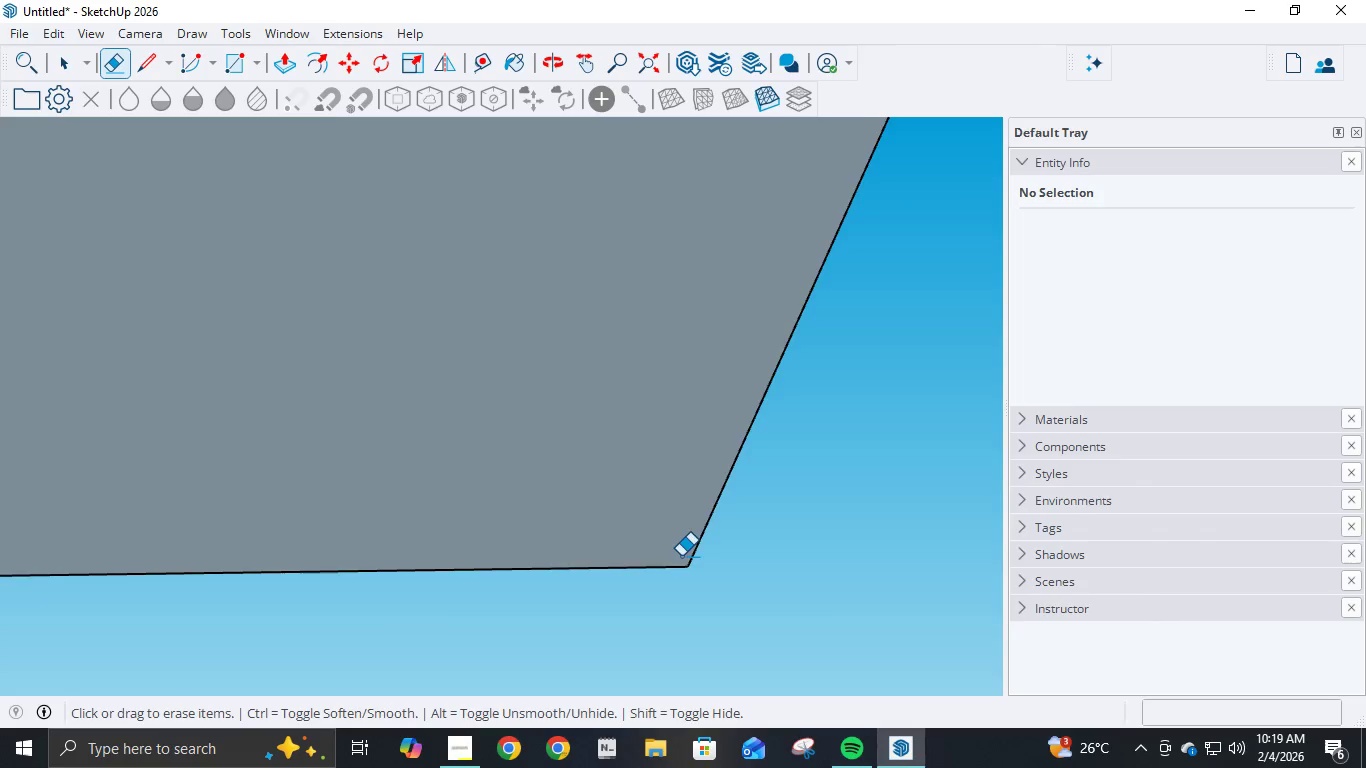 
scroll: coordinate [676, 545], scroll_direction: down, amount: 23.0
 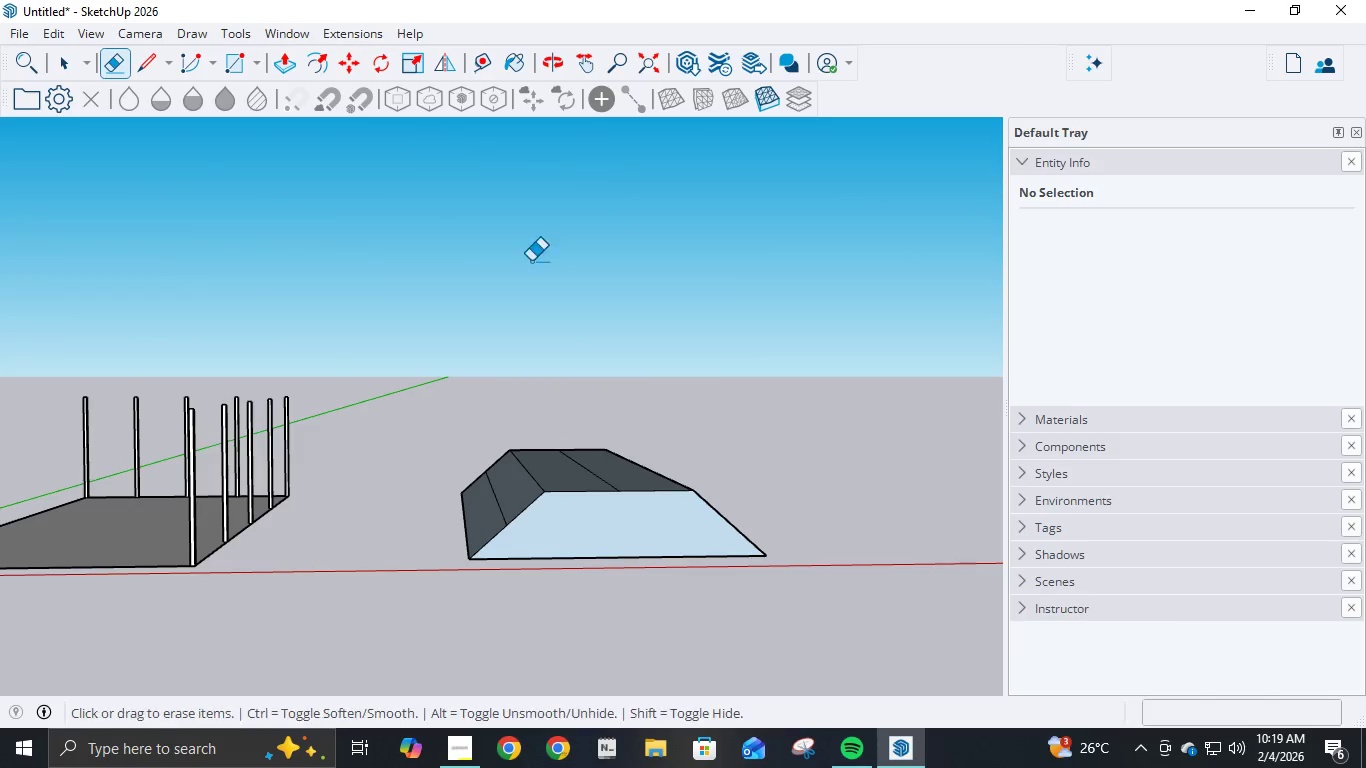 
key(P)
 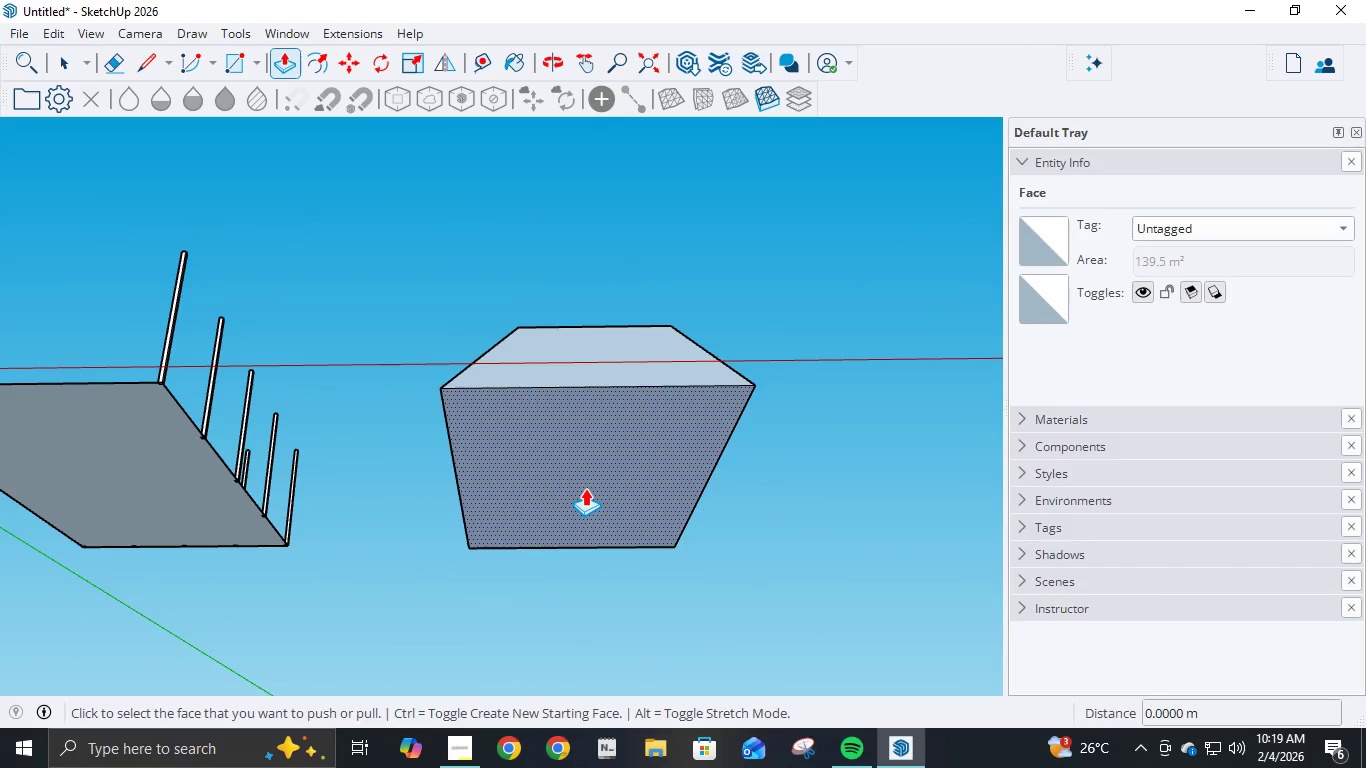 
left_click_drag(start_coordinate=[586, 491], to_coordinate=[586, 481])
 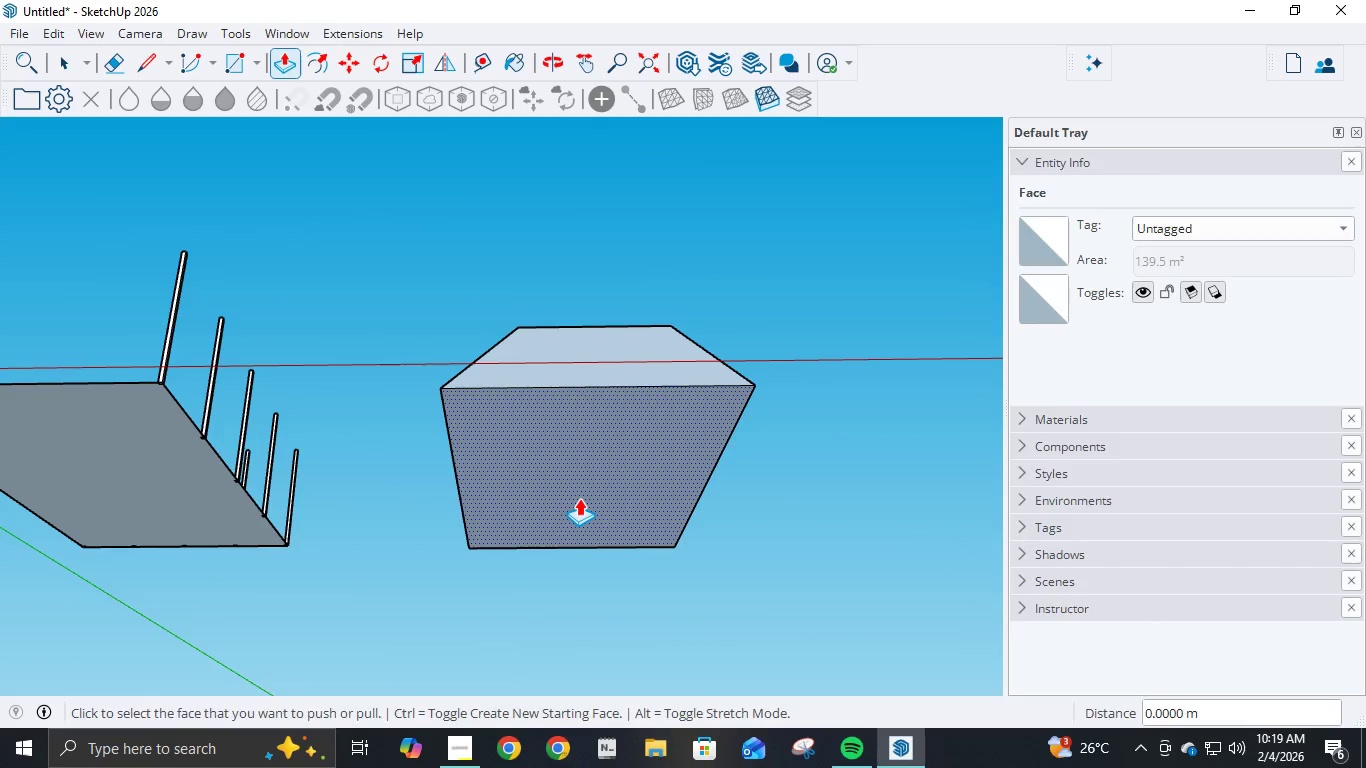 
left_click([578, 502])
 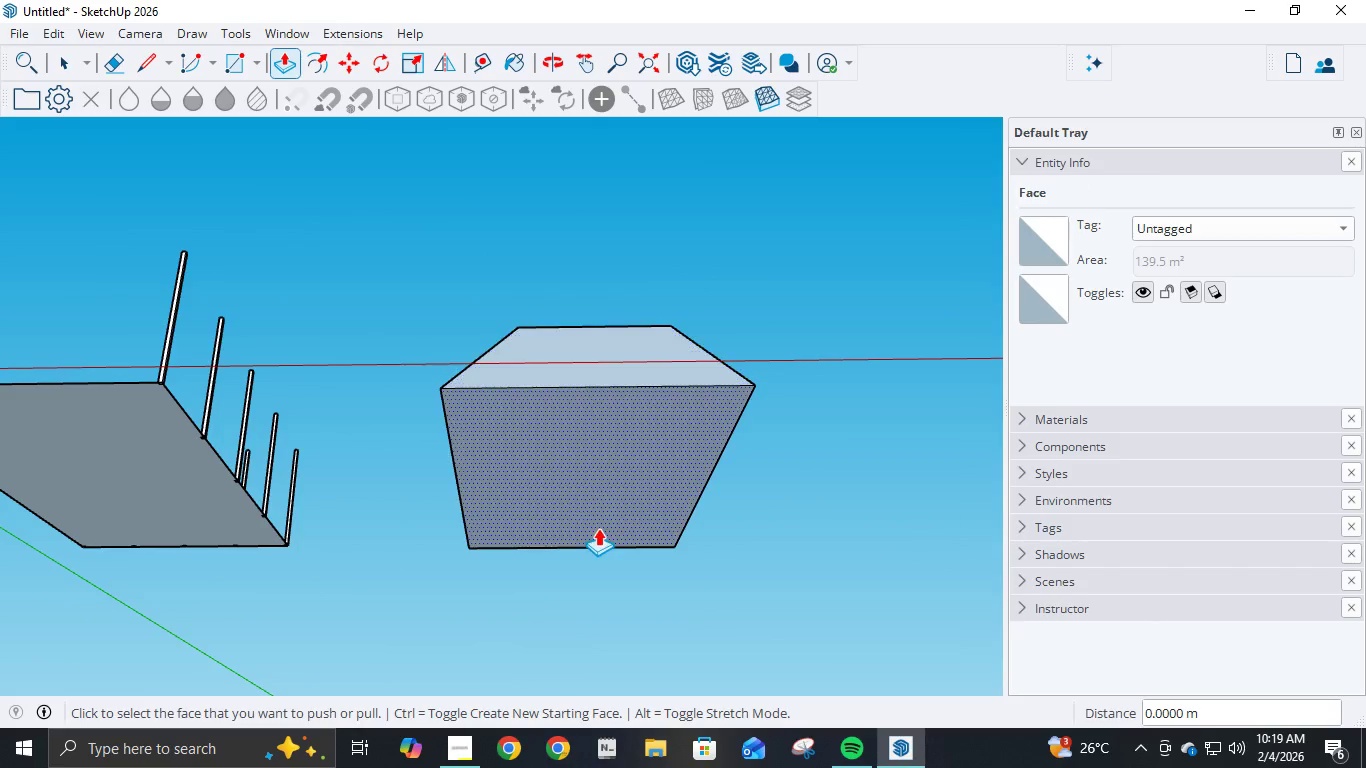 
key(Control+Z)
 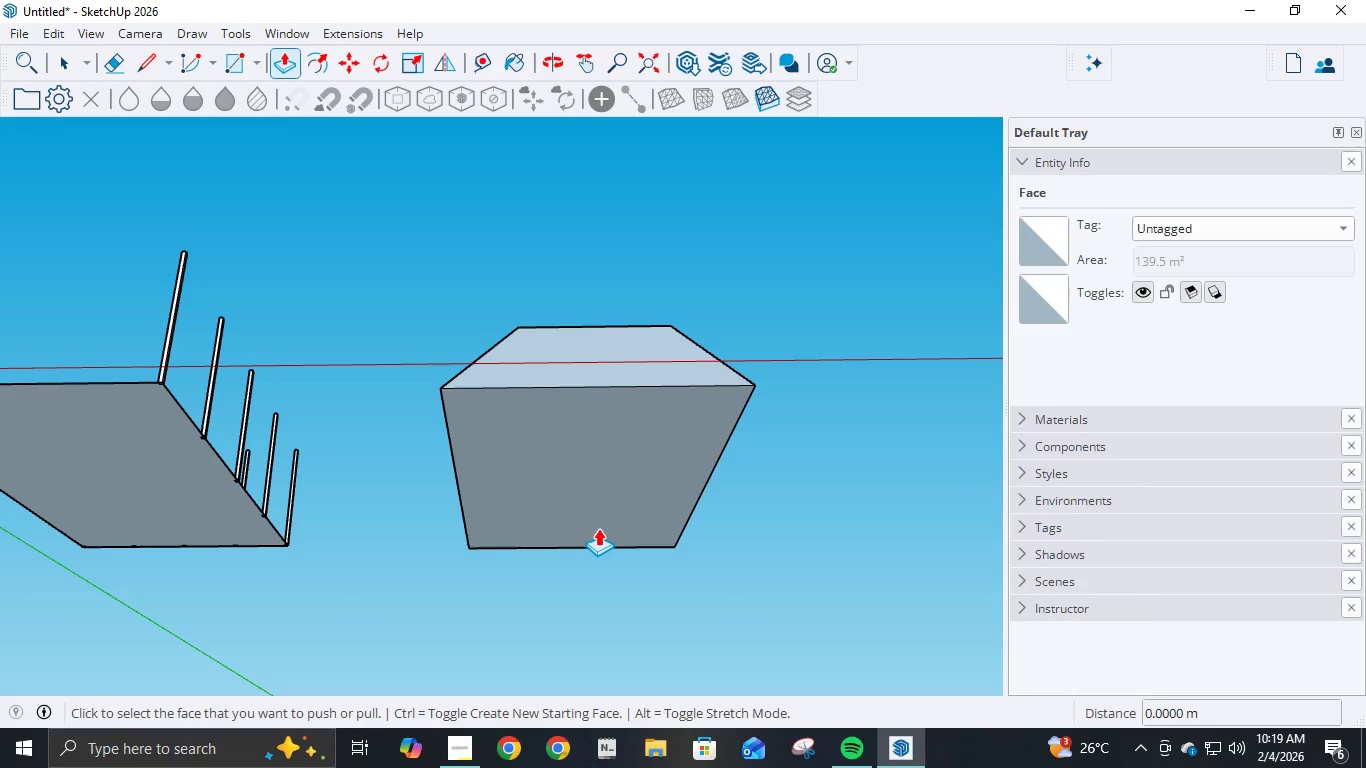 
key(Control+Z)
 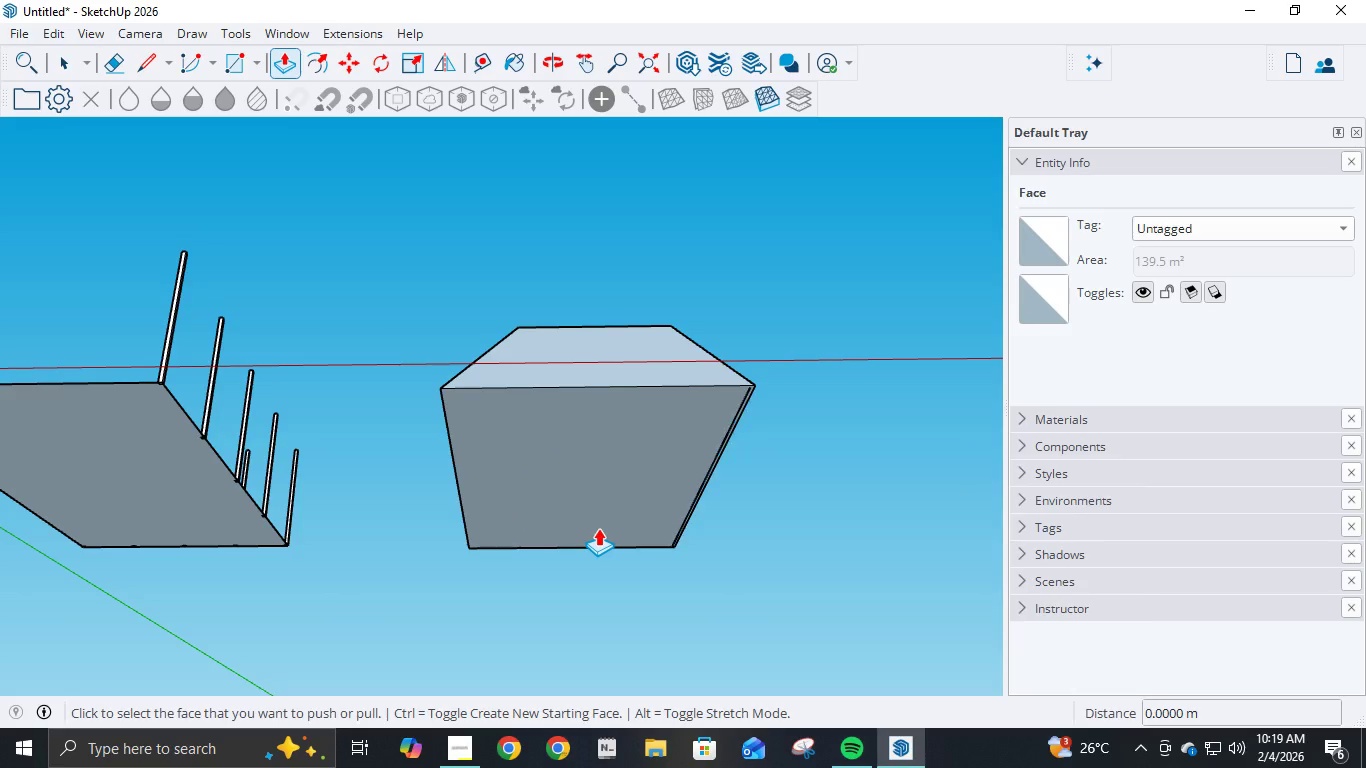 
key(Control+Z)
 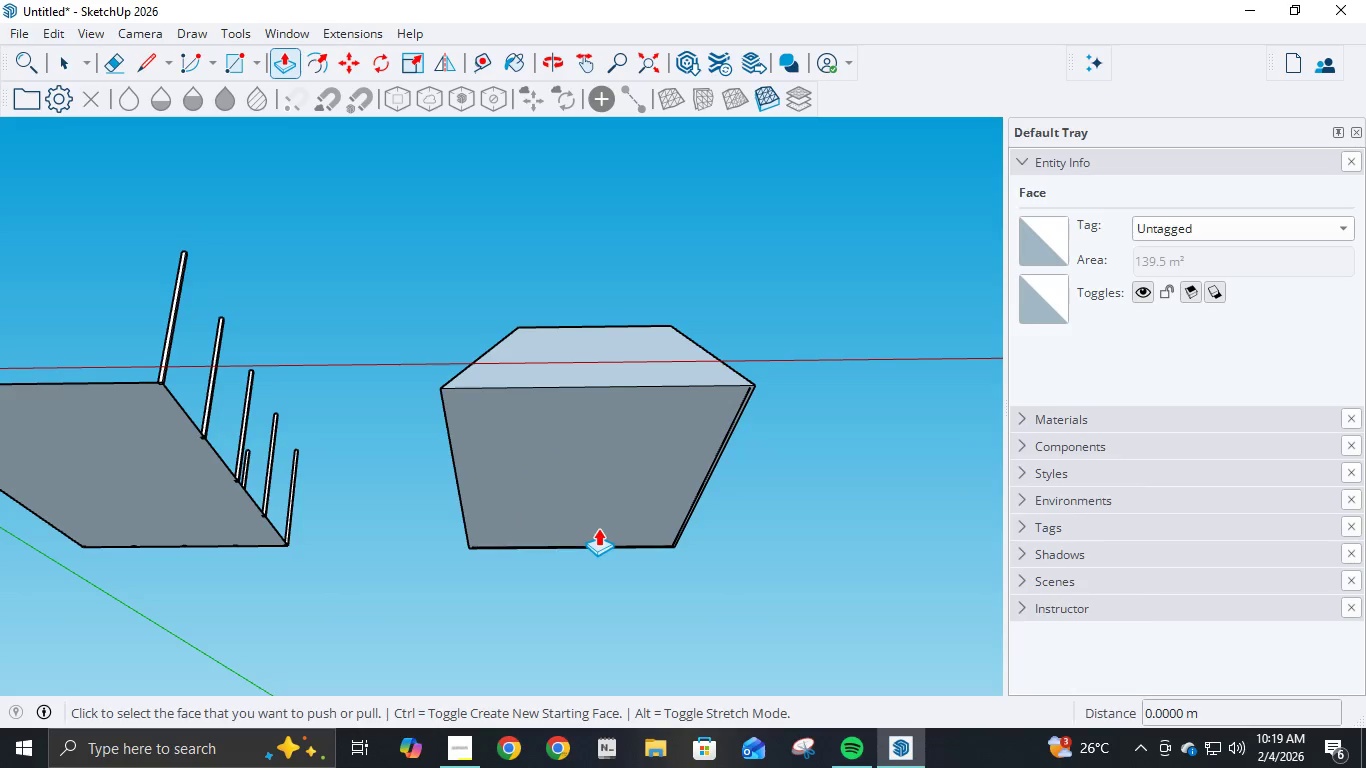 
key(Control+Z)
 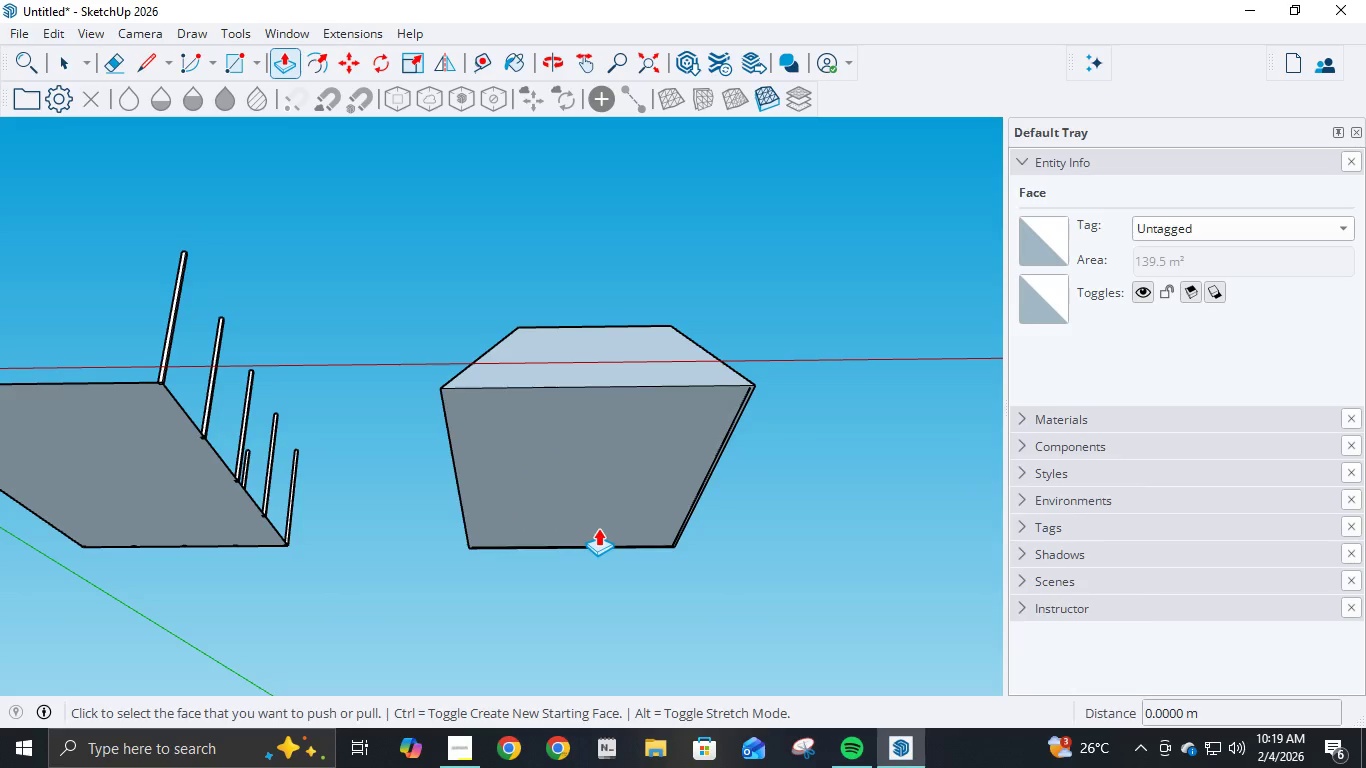 
key(Control+Z)
 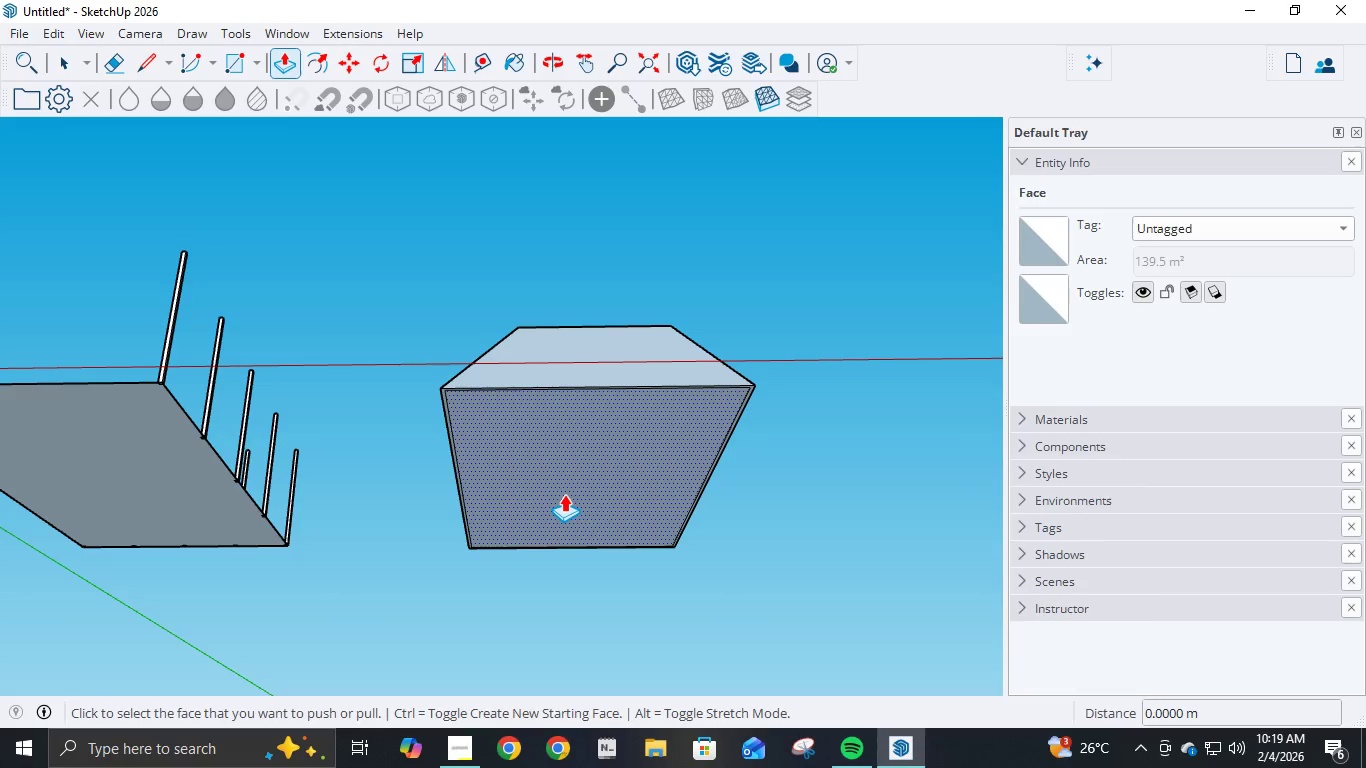 
left_click([564, 493])
 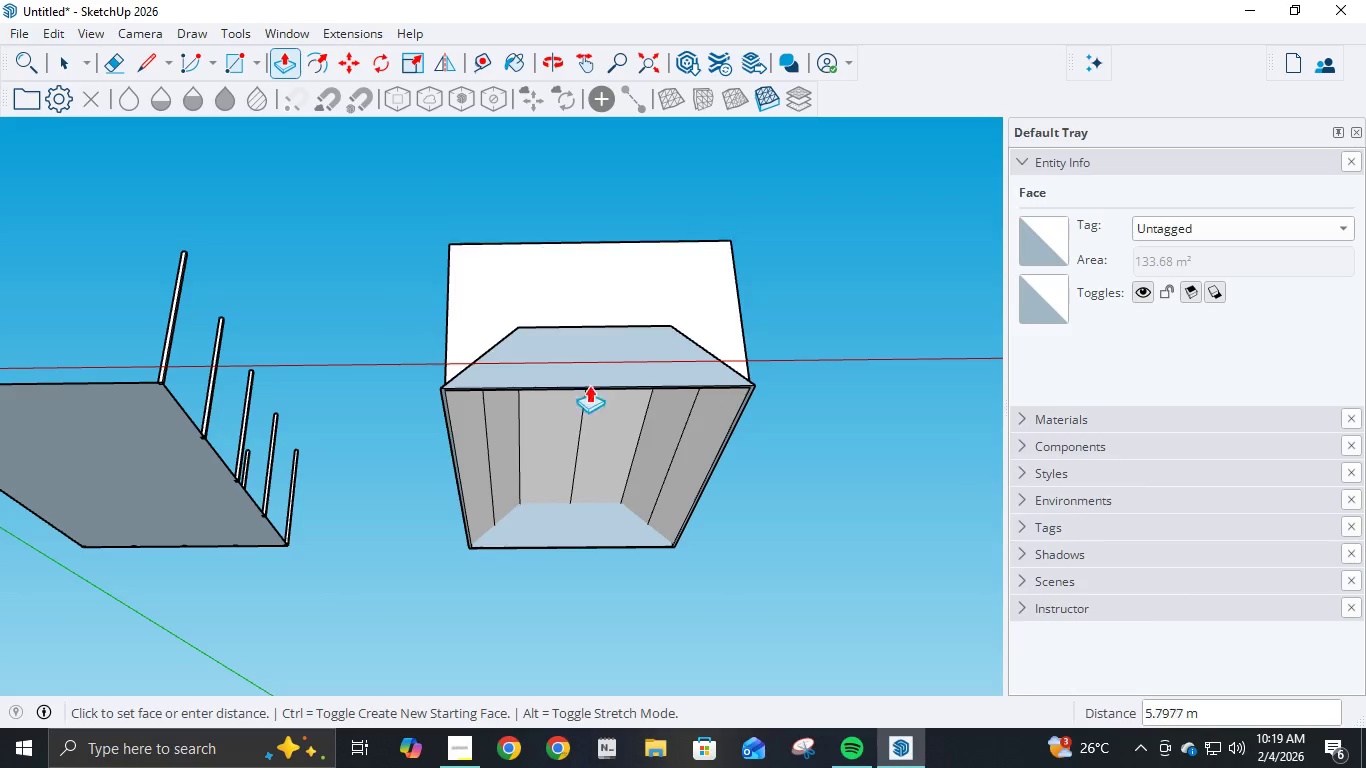 
middle_click([611, 468])
 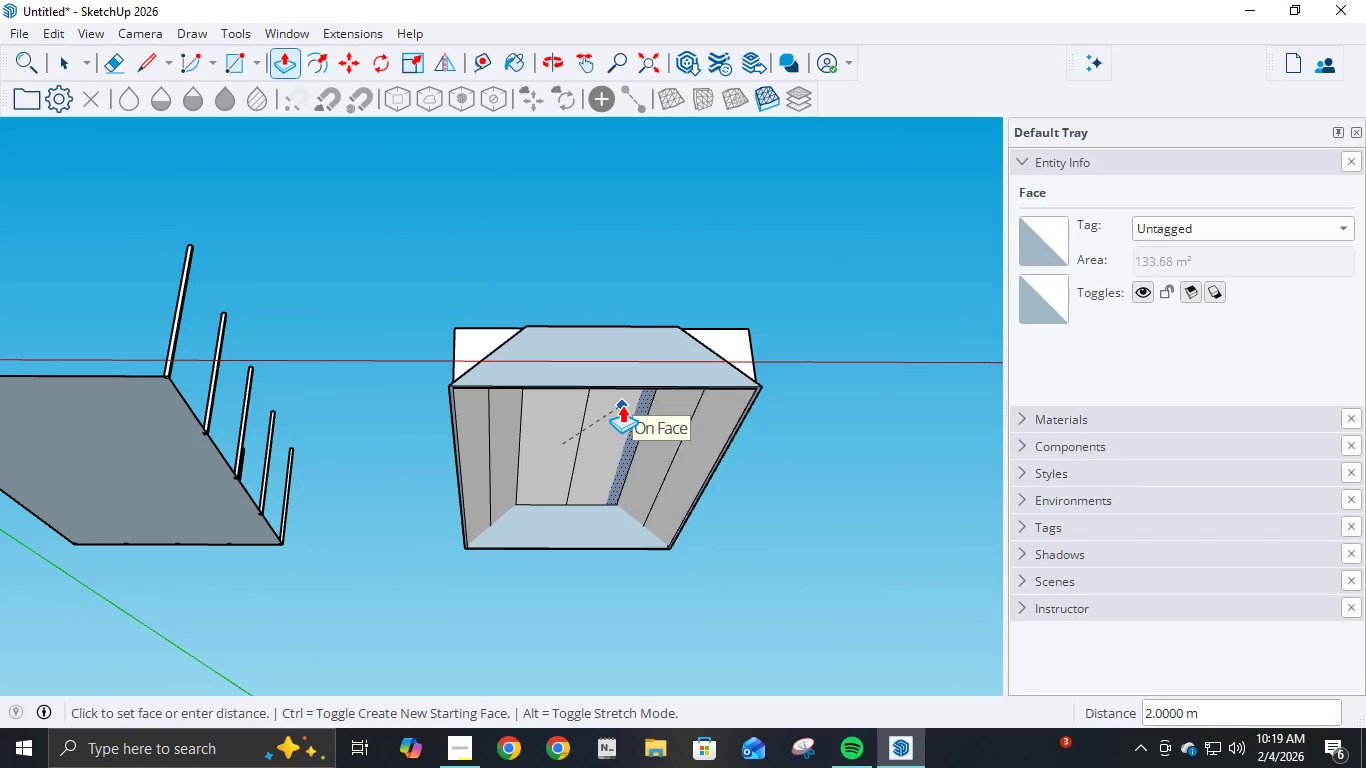 
wait(6.5)
 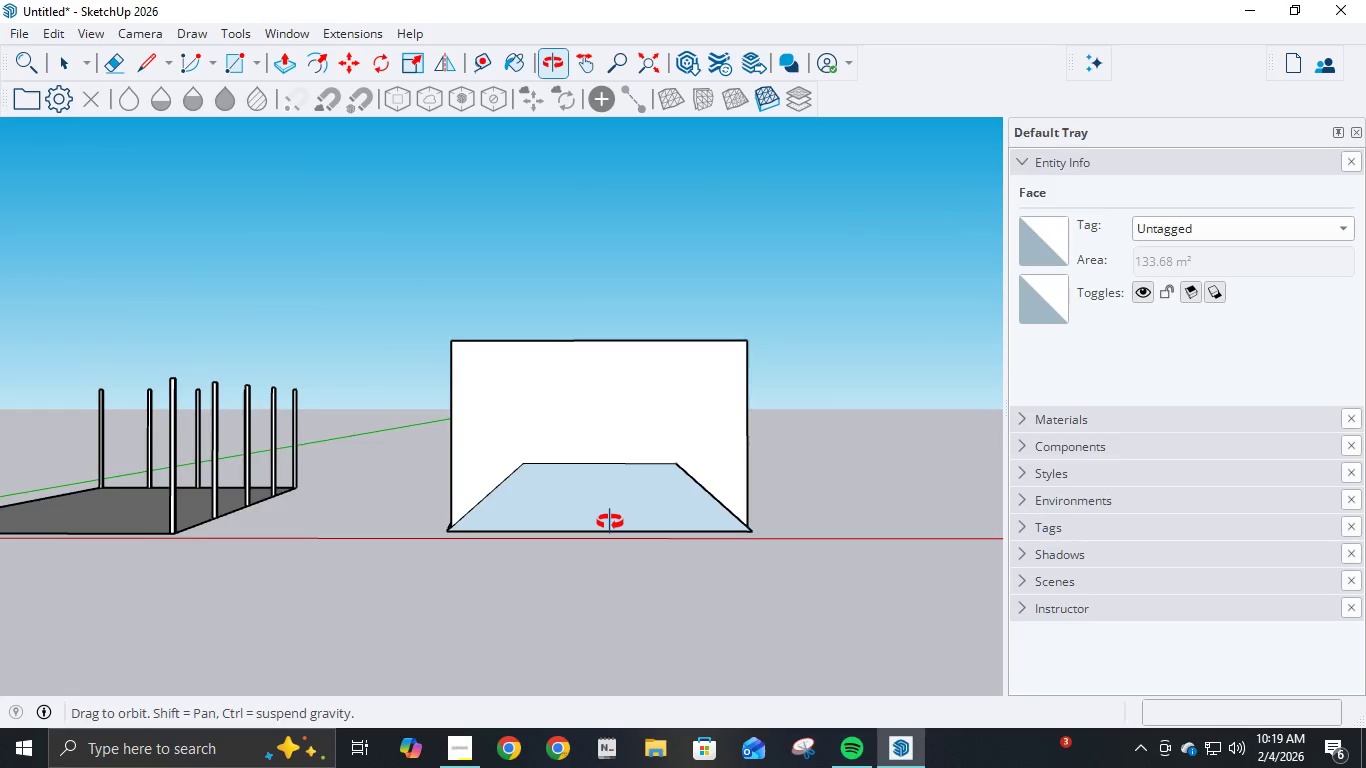 
key(Numpad1)
 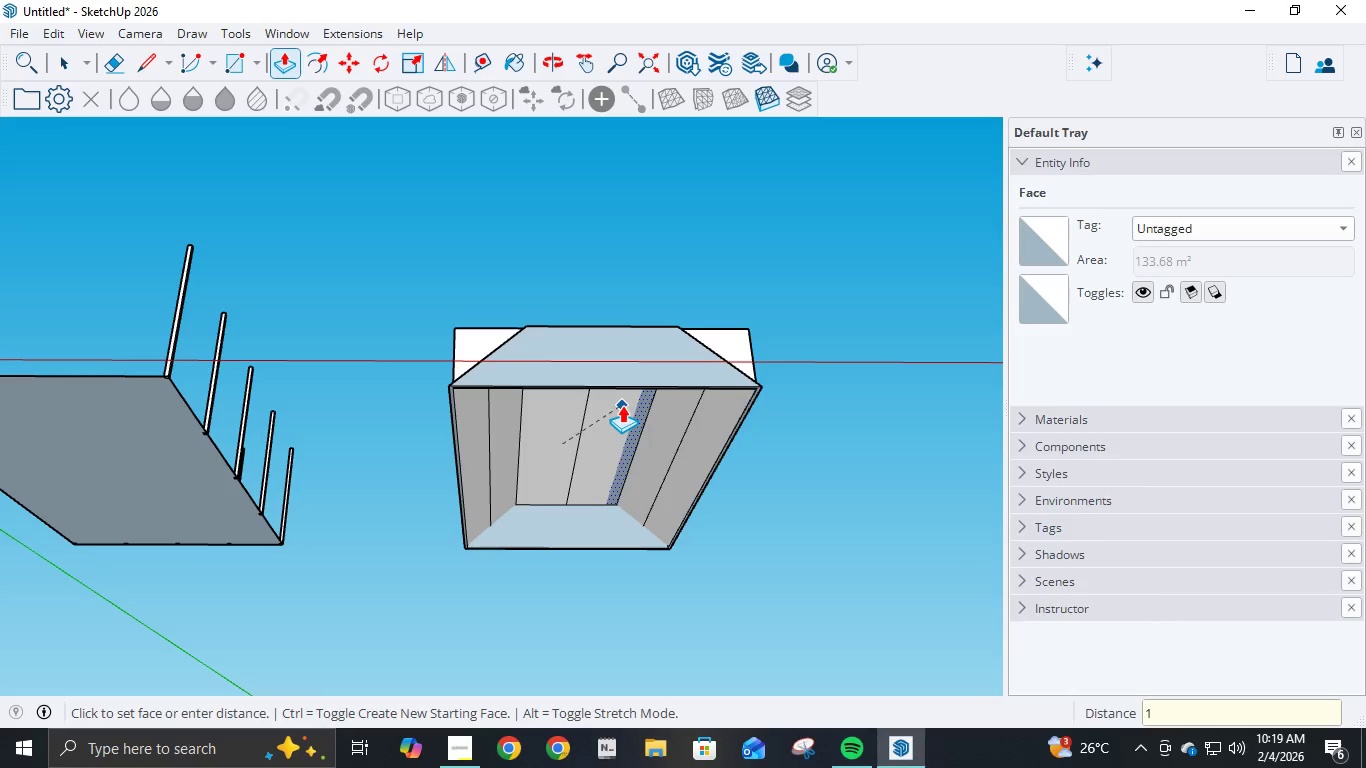 
key(NumpadDecimal)
 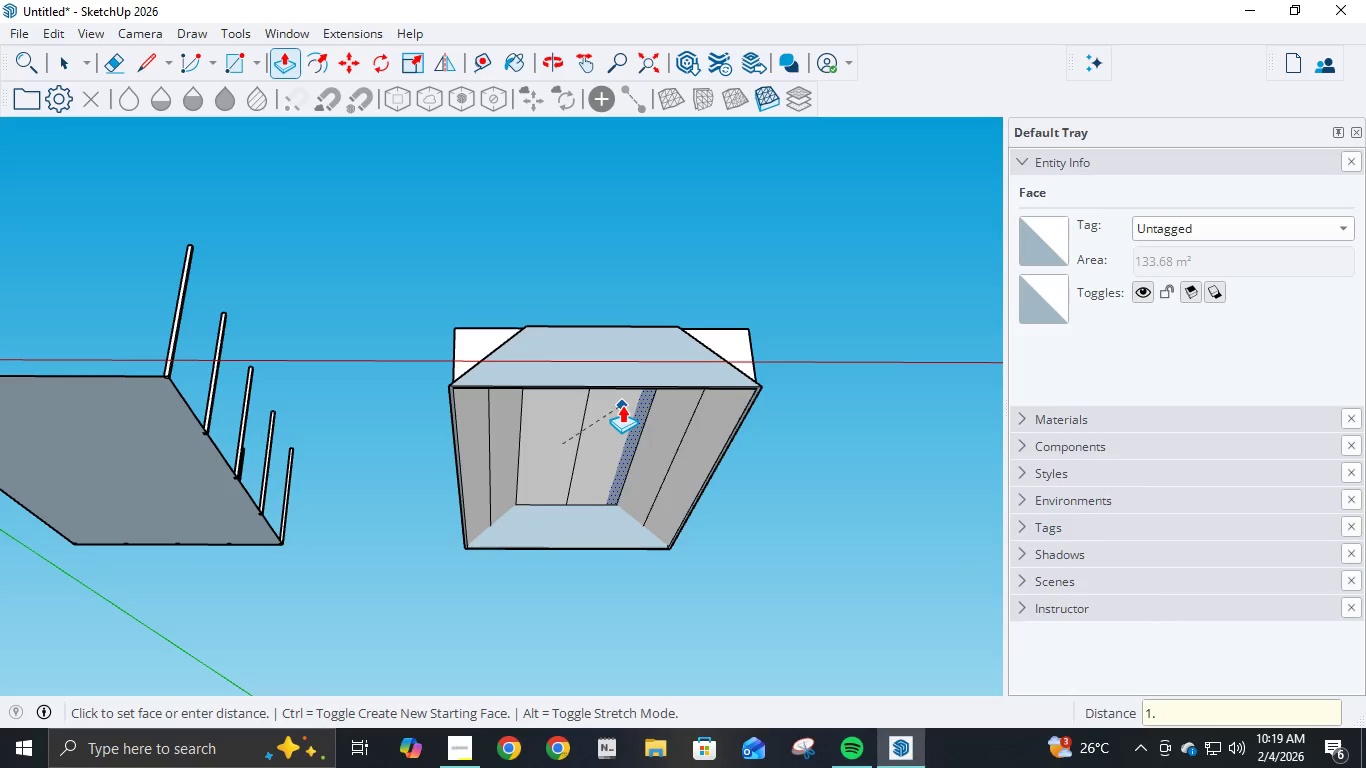 
key(Numpad8)
 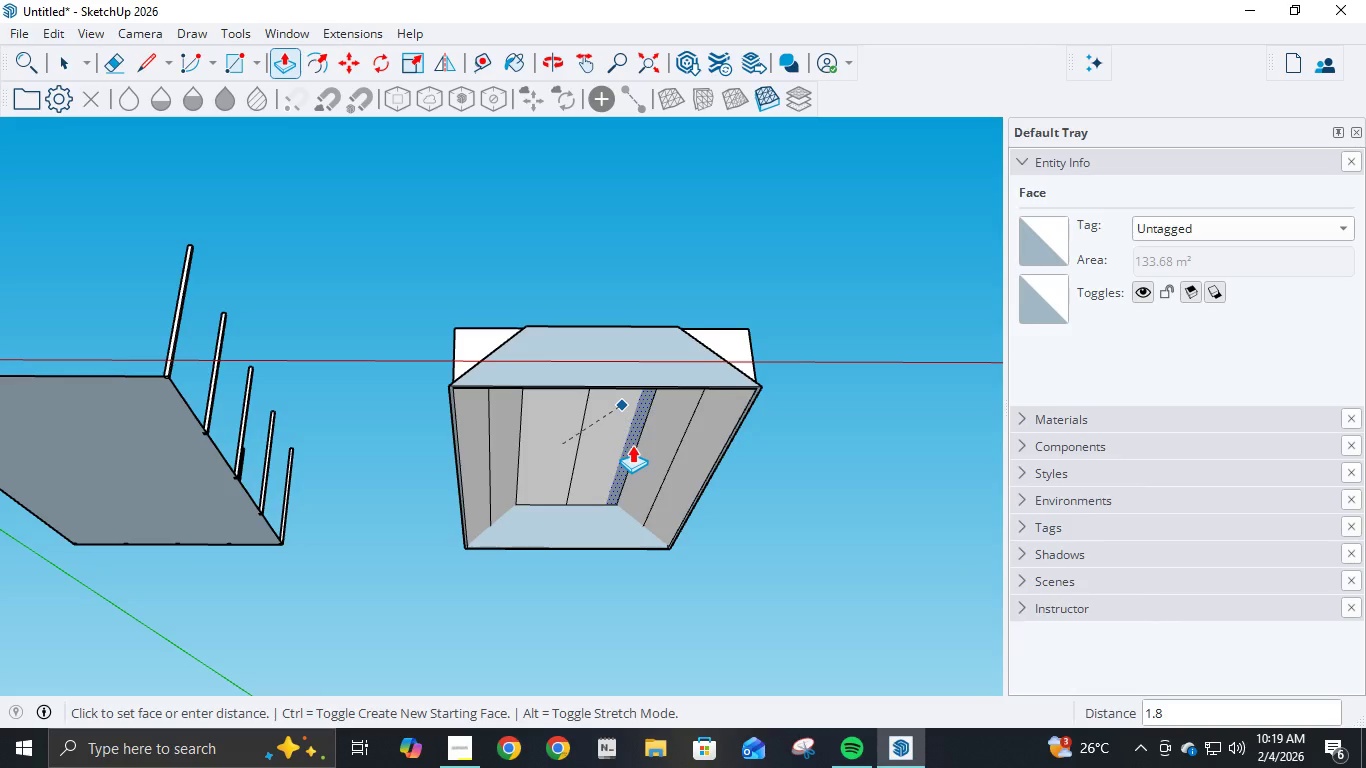 
wait(15.05)
 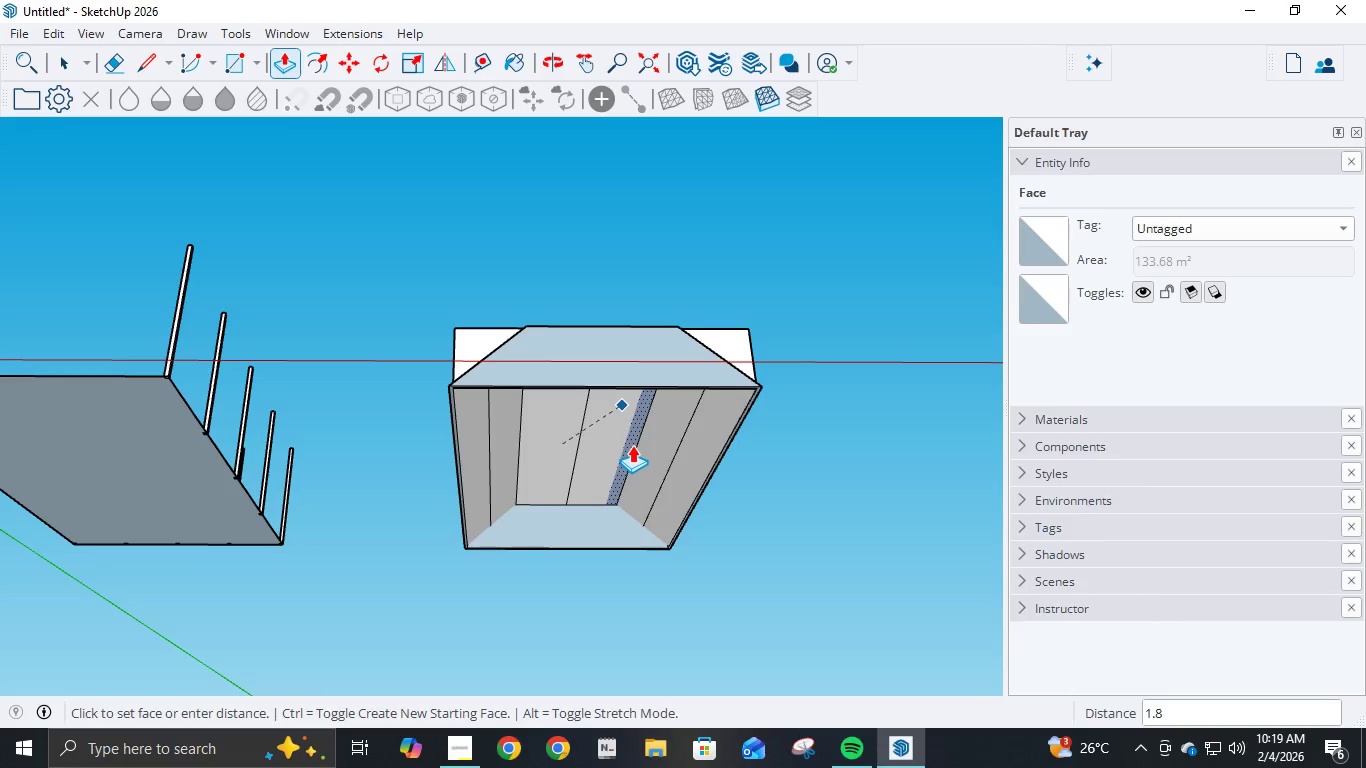 
key(Numpad8)
 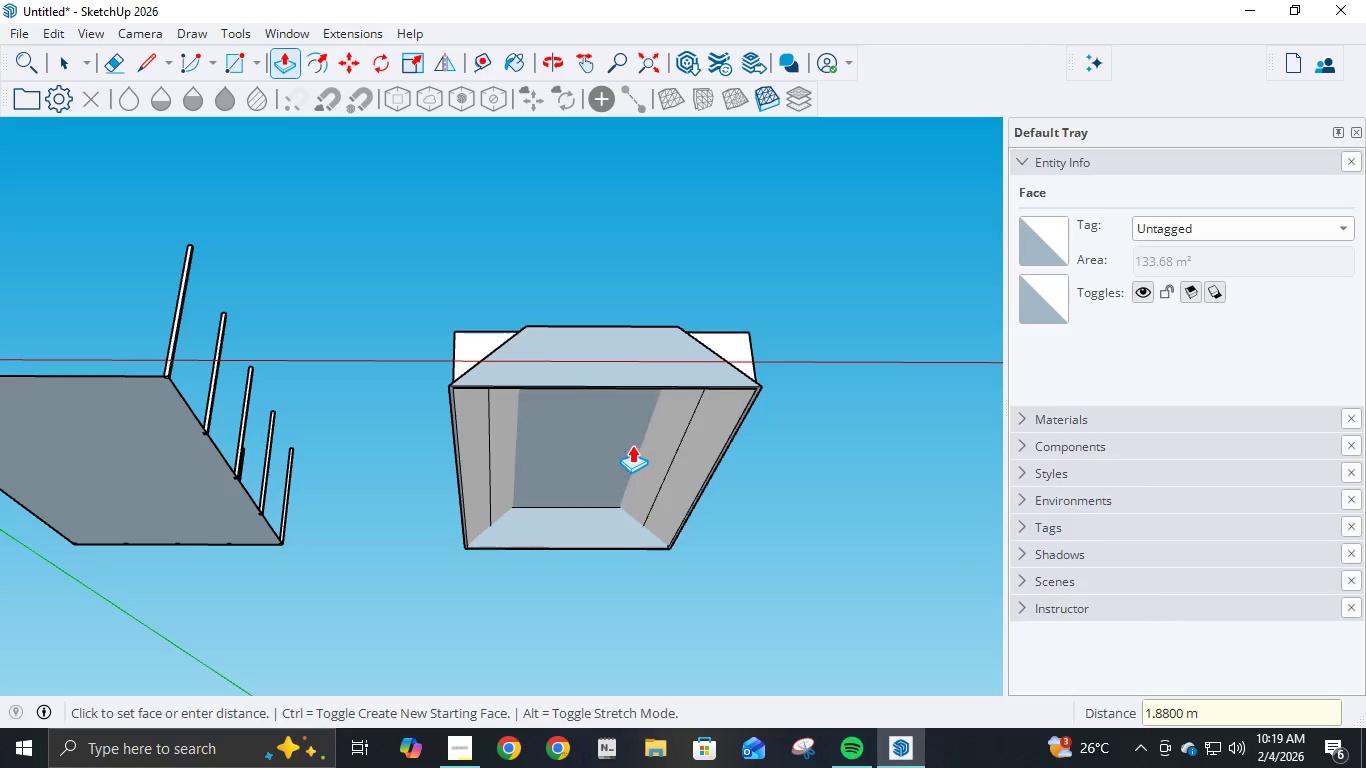 
key(NumpadEnter)
 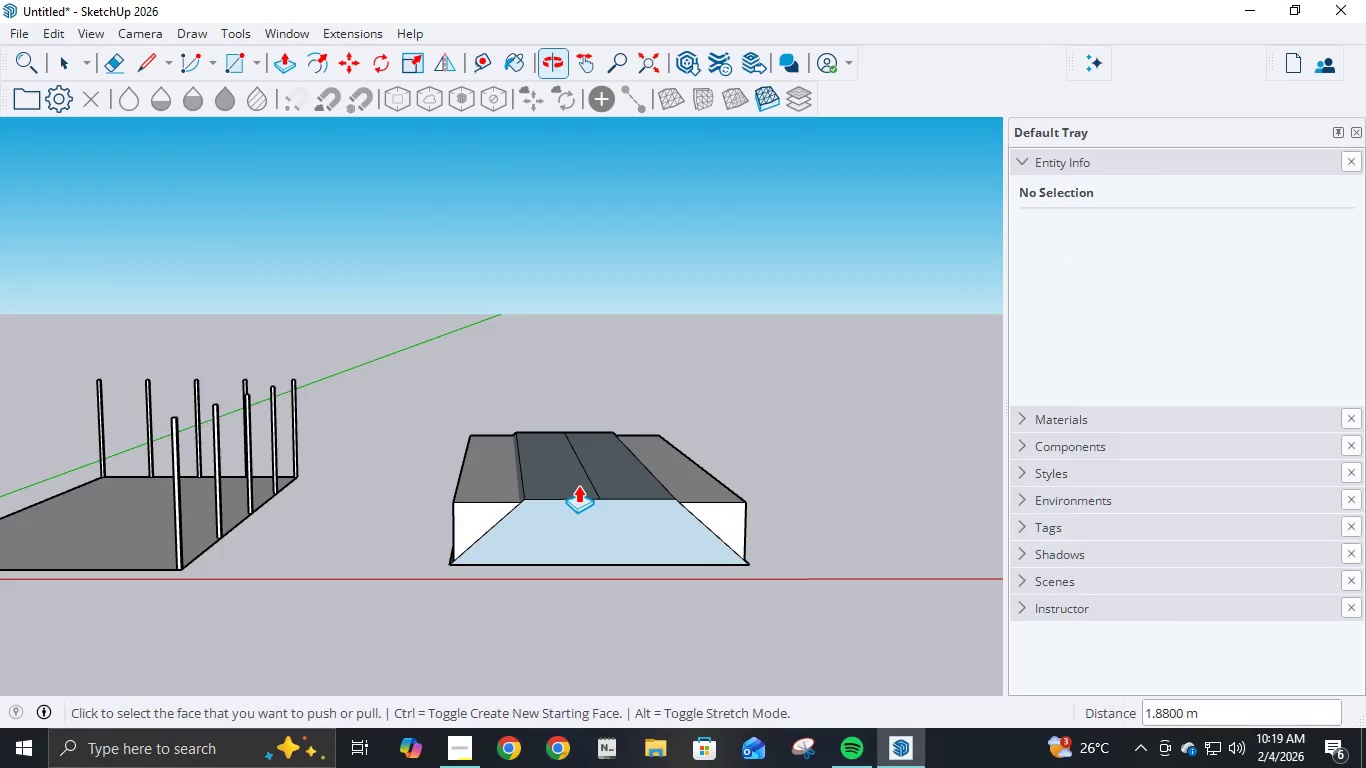 
scroll: coordinate [587, 475], scroll_direction: up, amount: 3.0
 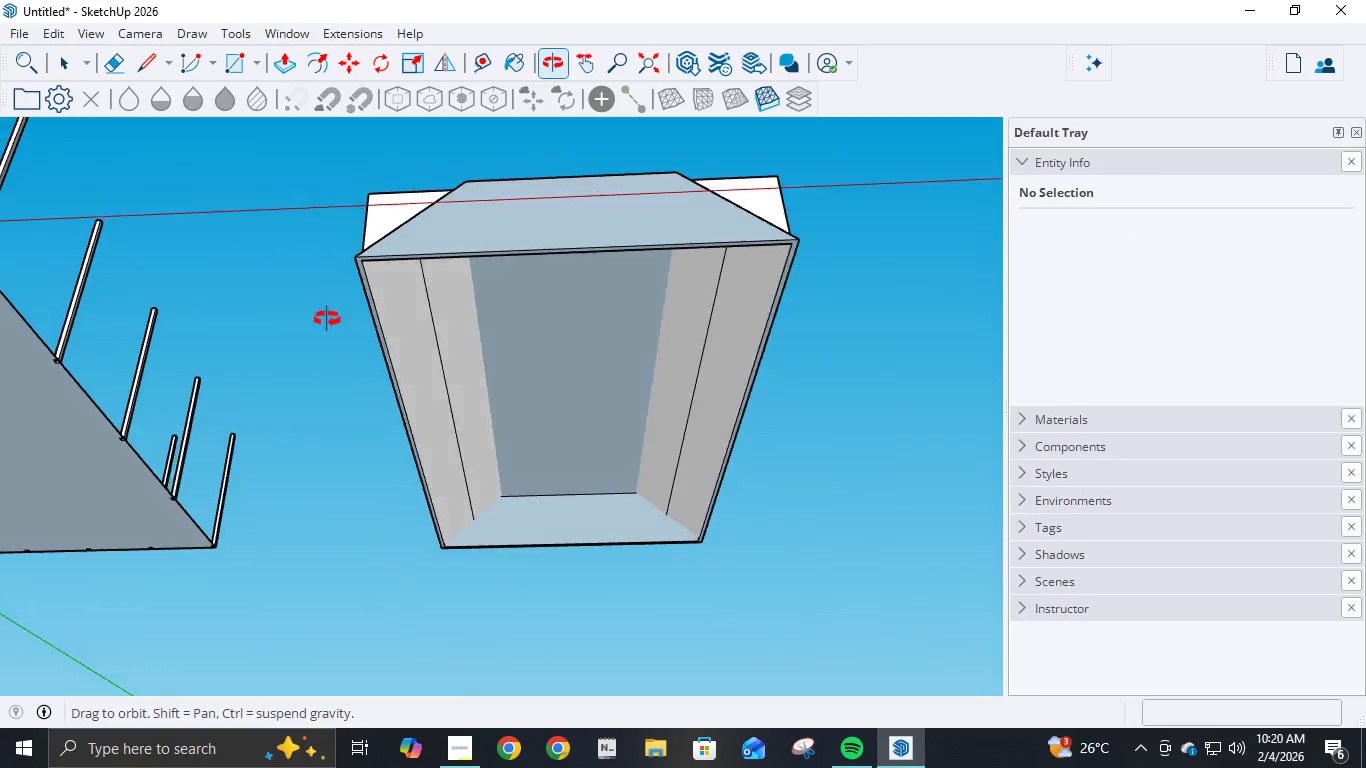 
scroll: coordinate [561, 457], scroll_direction: down, amount: 4.0
 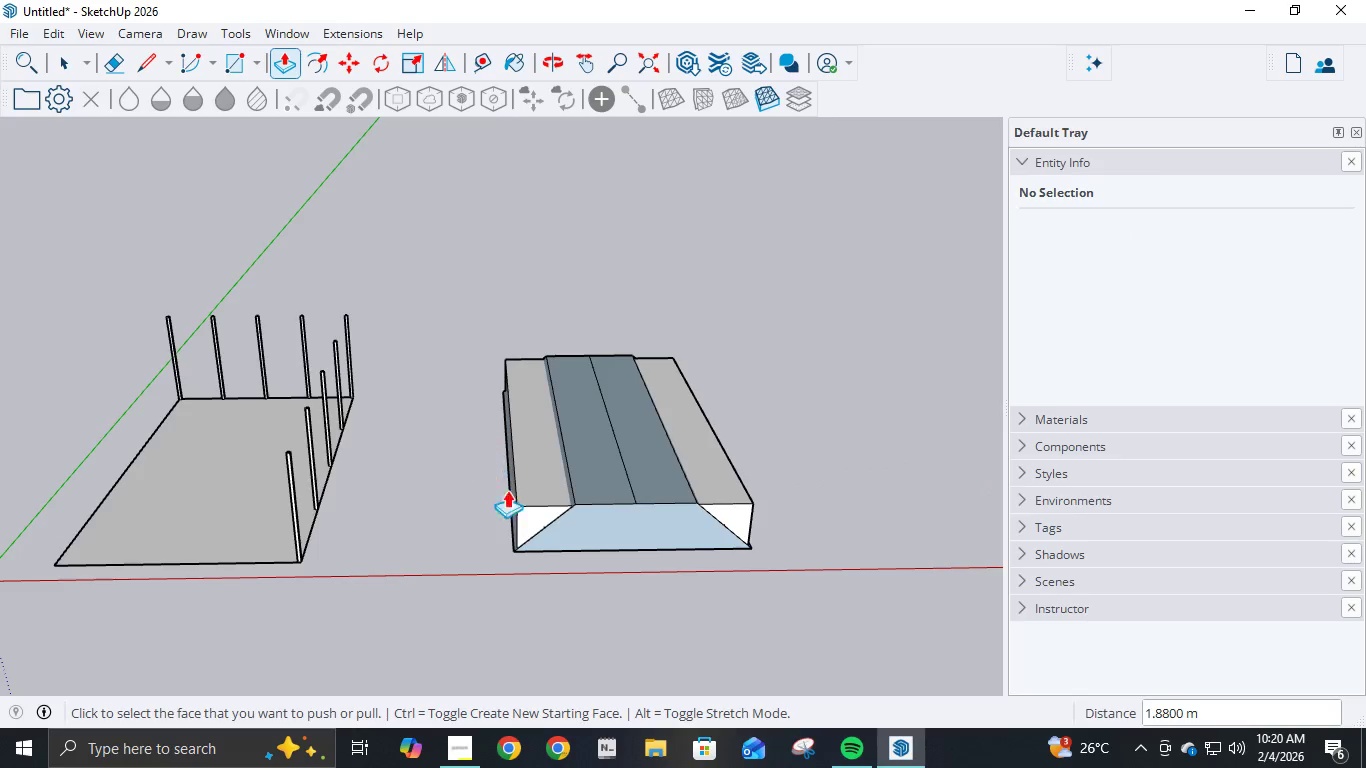 
left_click([532, 520])
 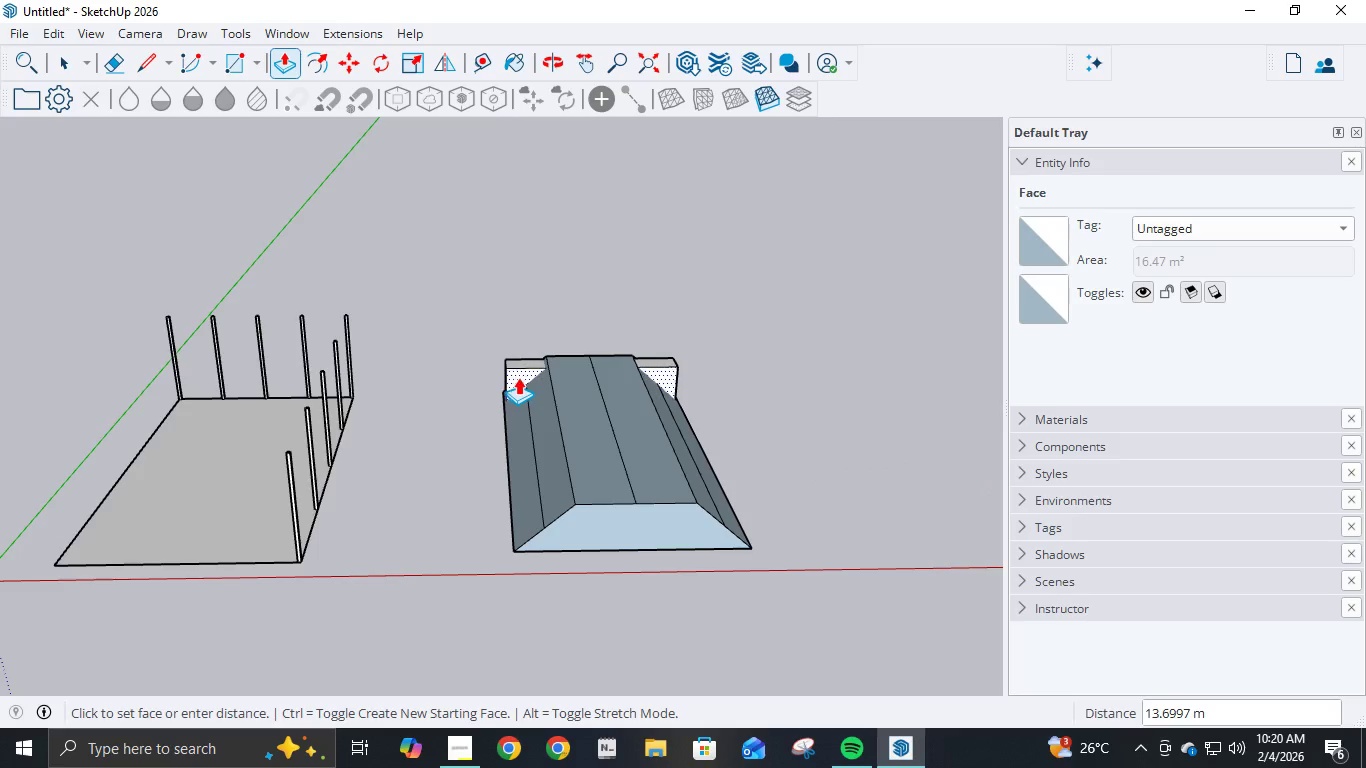 
mouse_move([507, 400])
 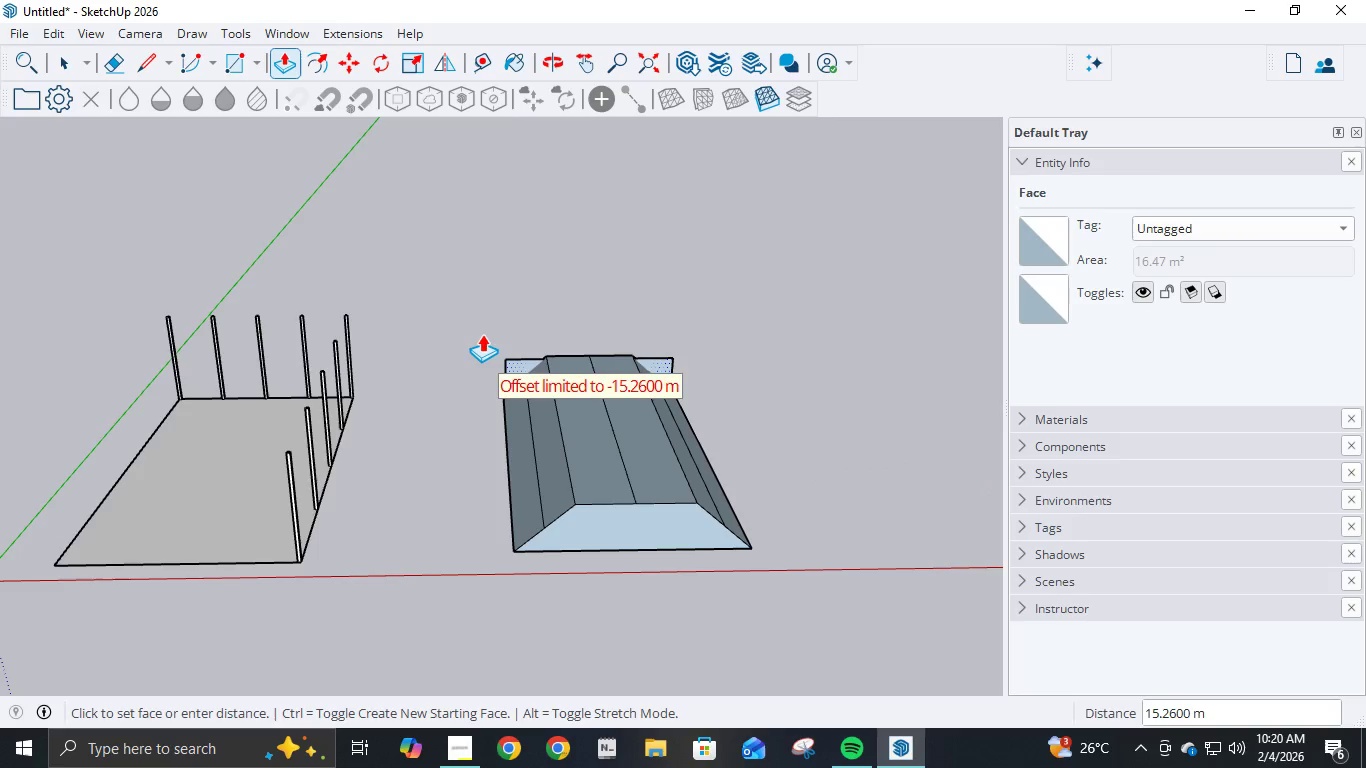 
left_click([482, 332])
 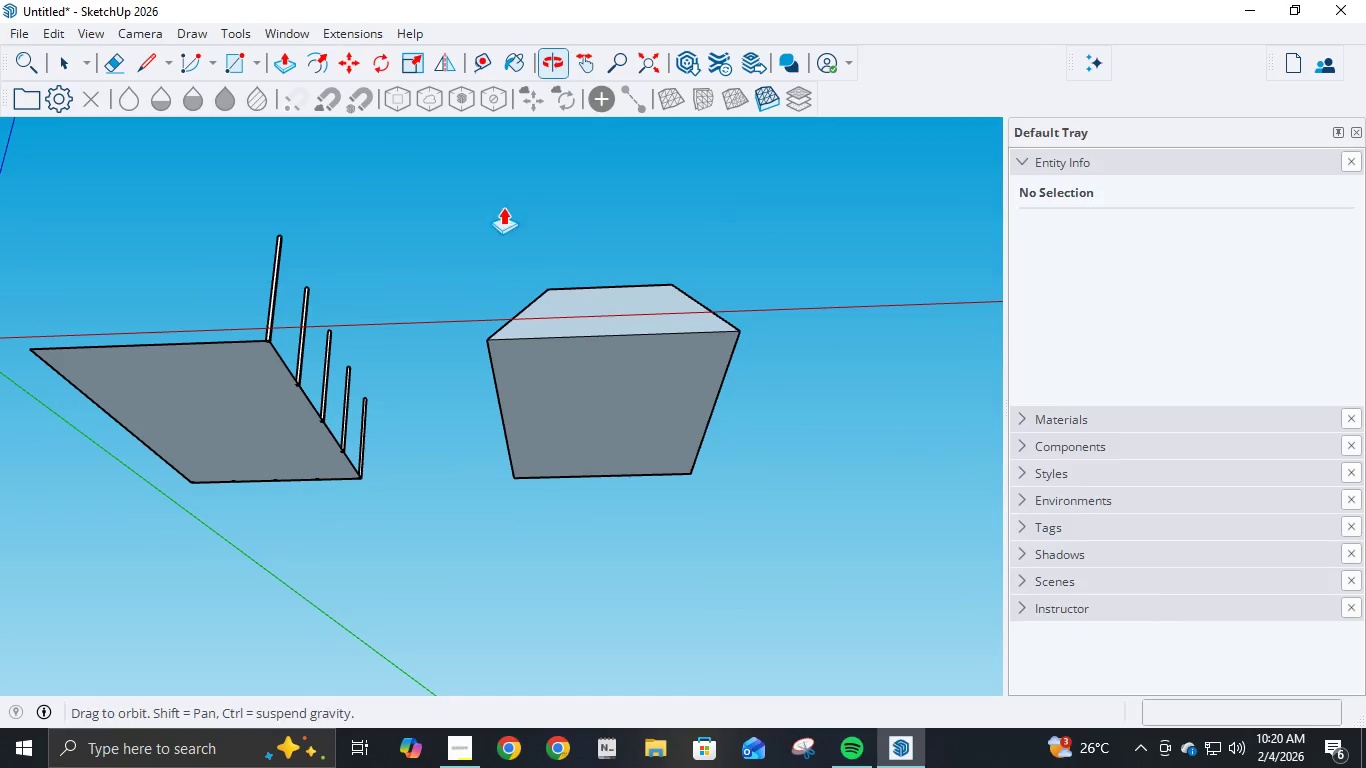 
scroll: coordinate [576, 405], scroll_direction: up, amount: 7.0
 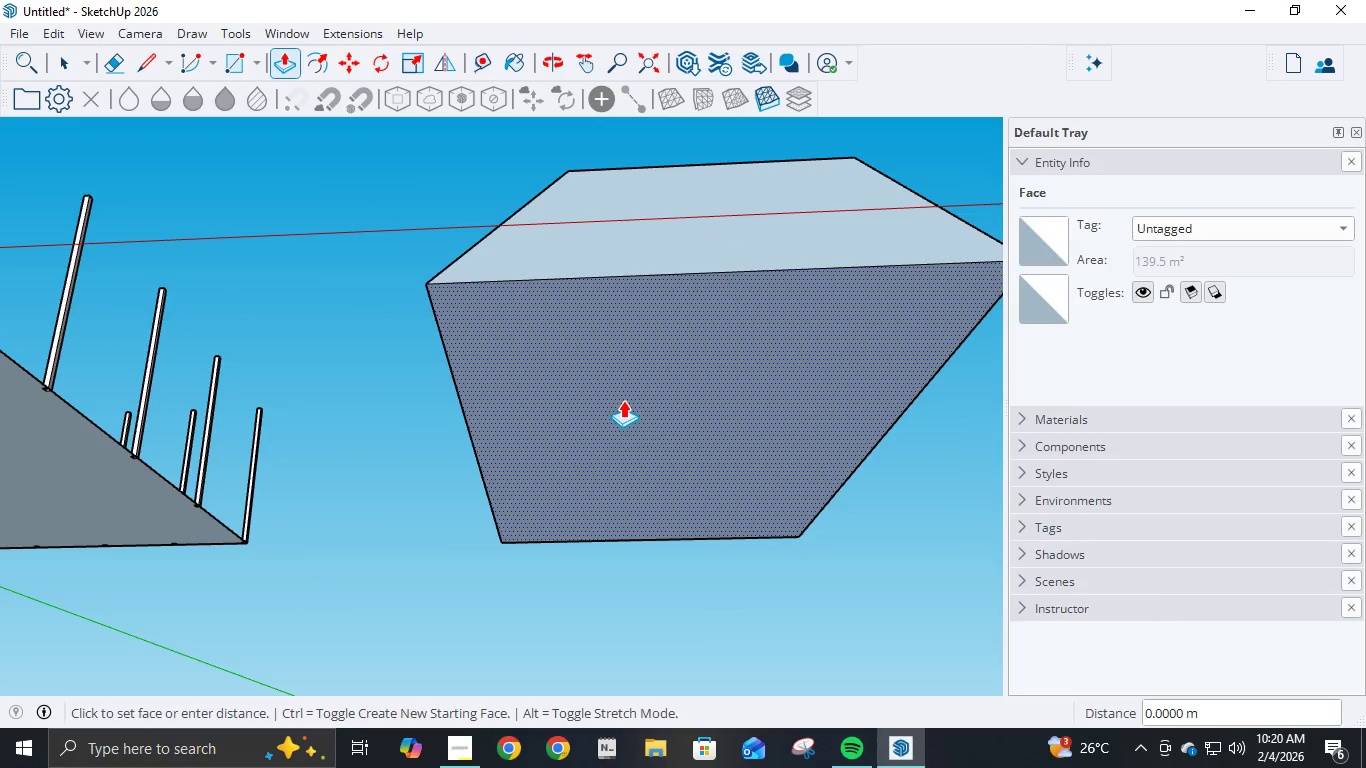 
left_click([623, 400])
 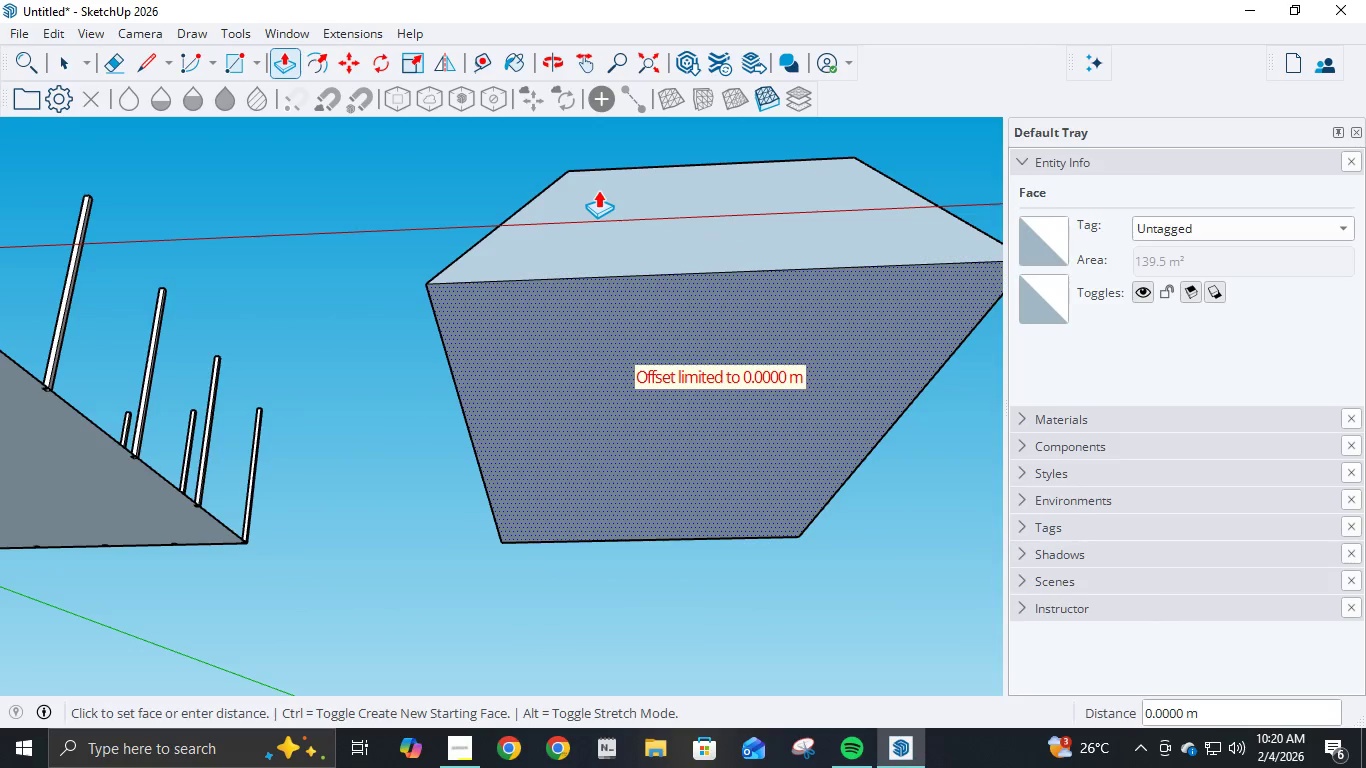 
key(Escape)
 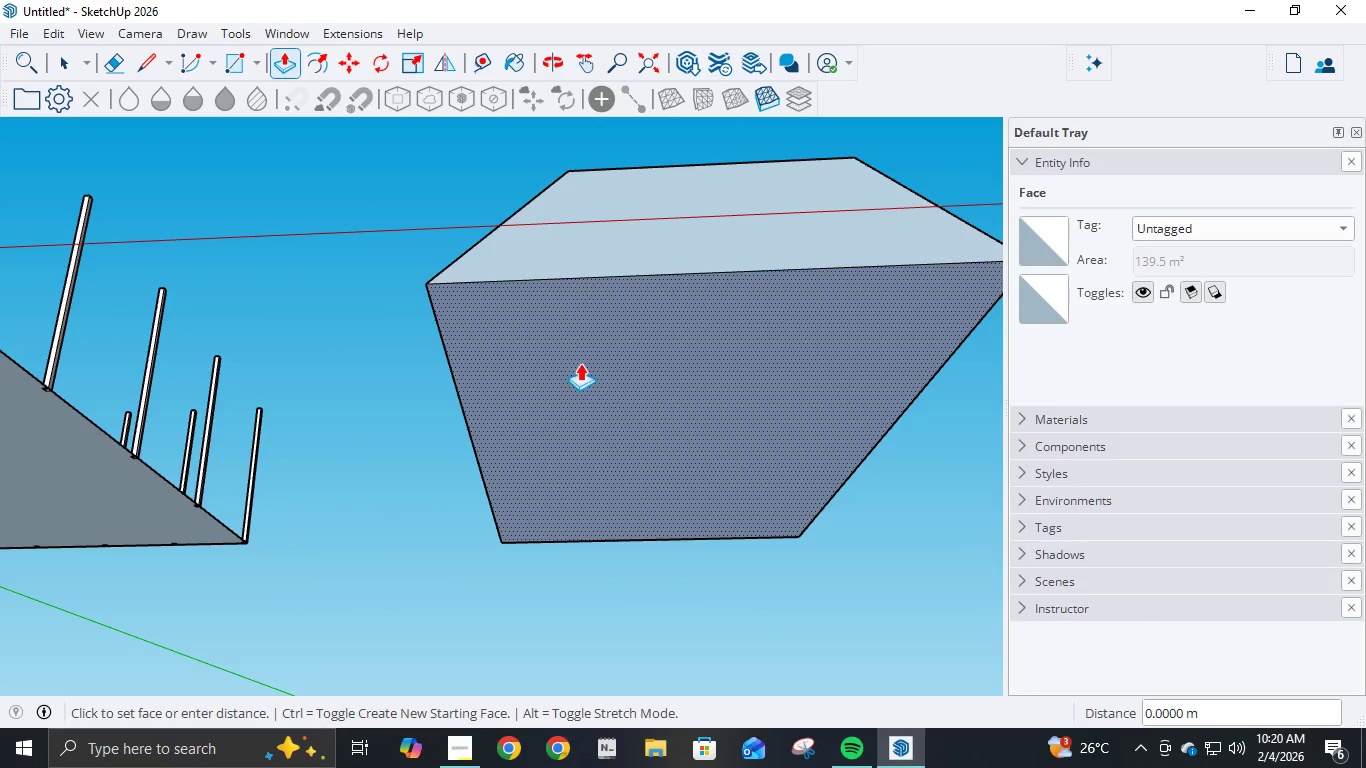 
scroll: coordinate [584, 408], scroll_direction: down, amount: 5.0
 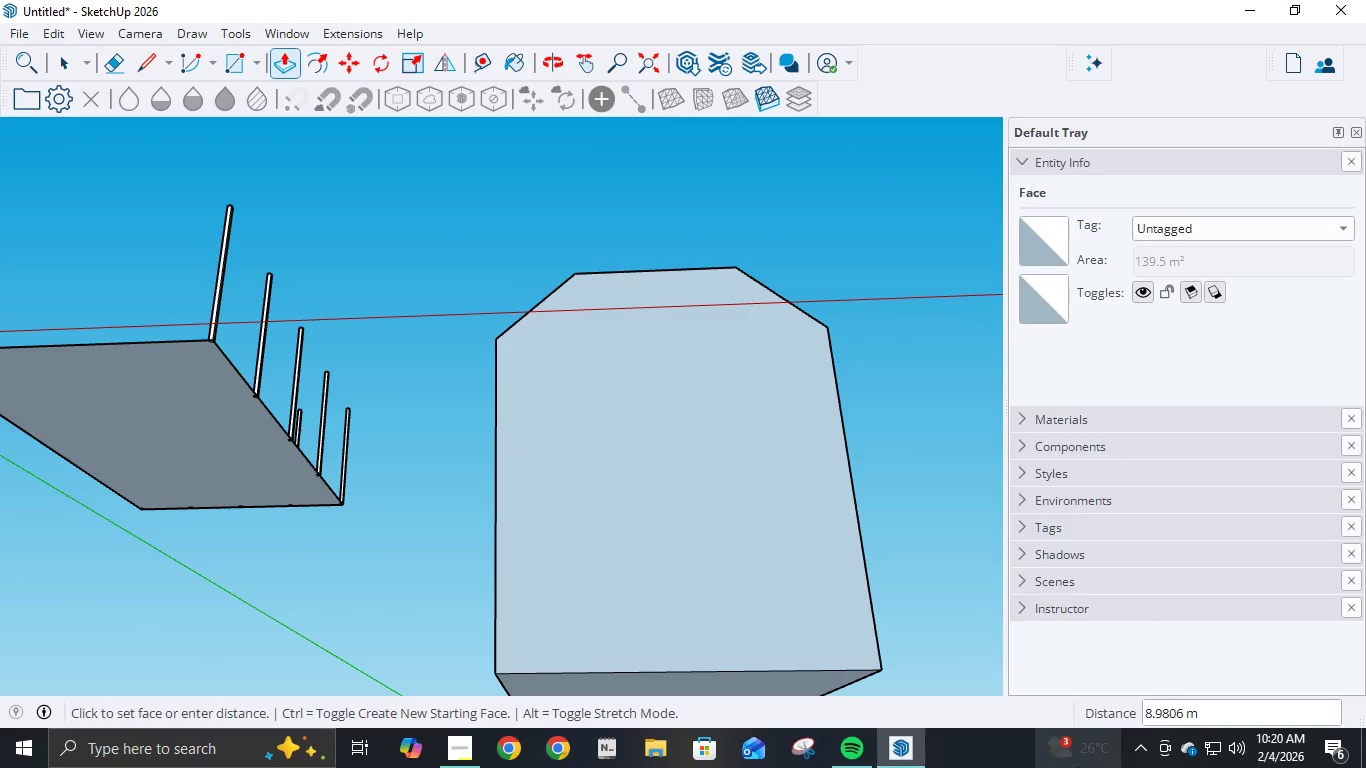 
key(Escape)
 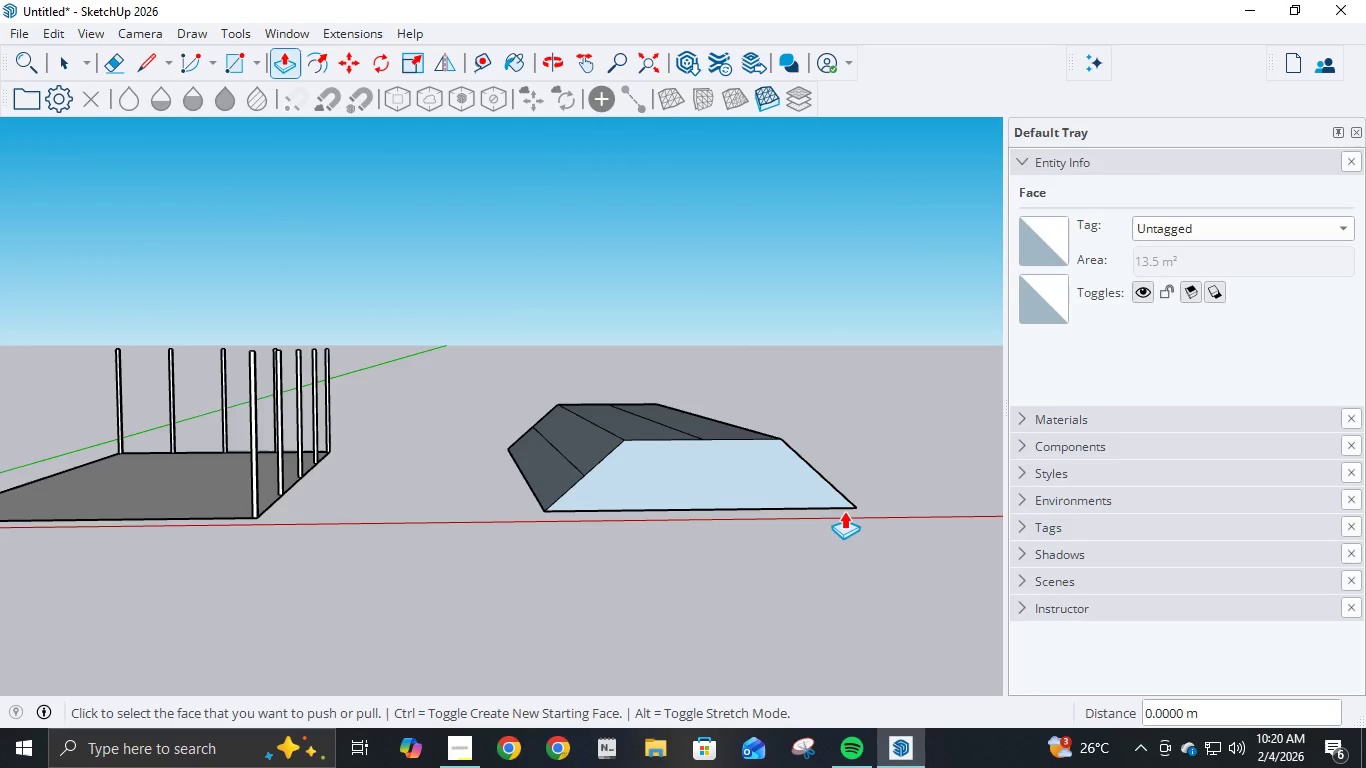 
scroll: coordinate [842, 512], scroll_direction: up, amount: 7.0
 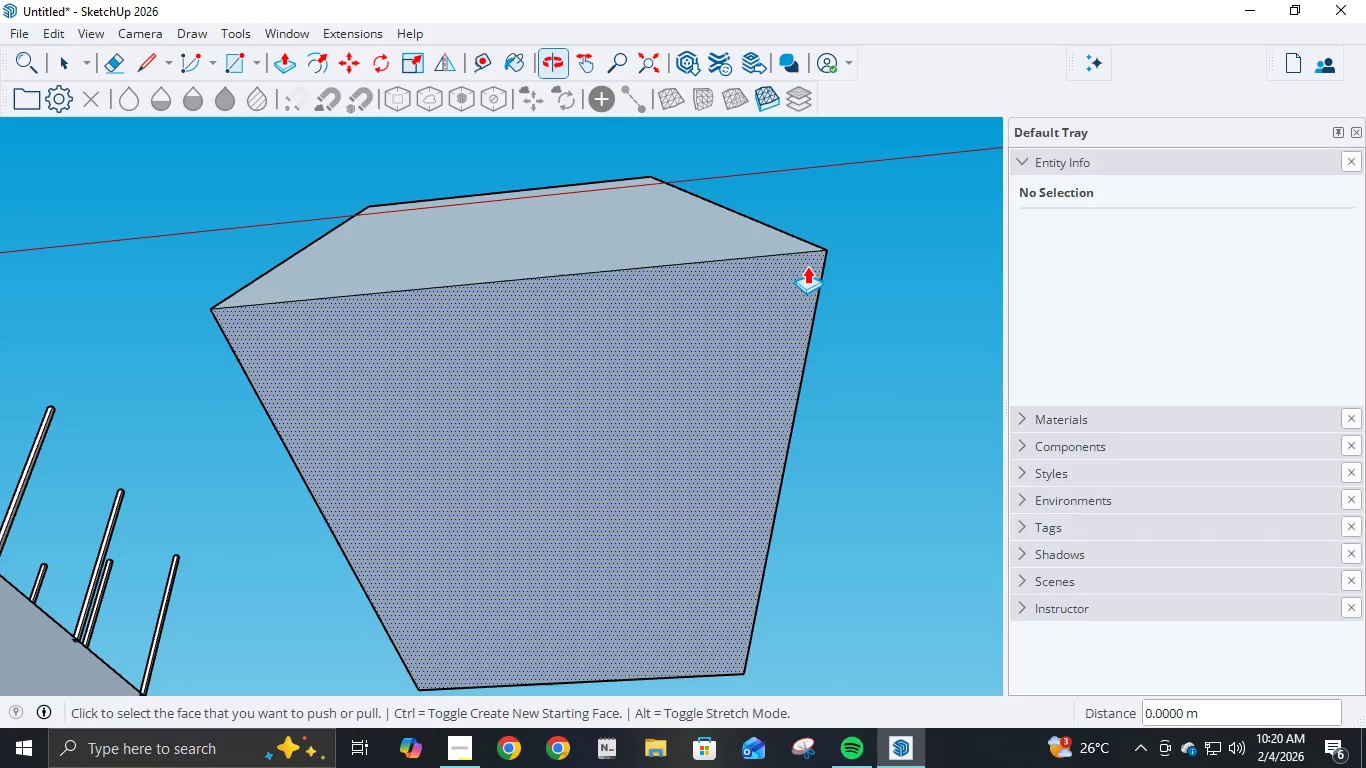 
key(Control+Z)
 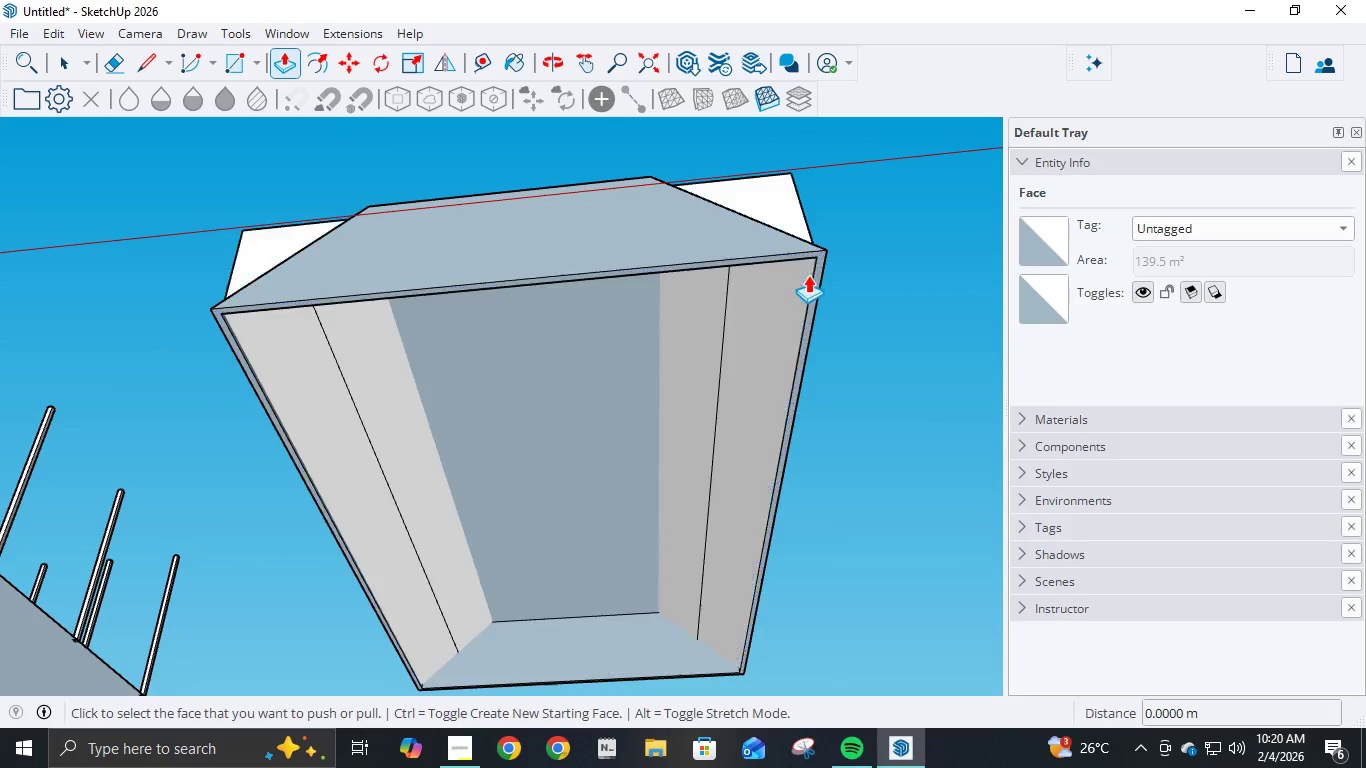 
key(Control+Z)
 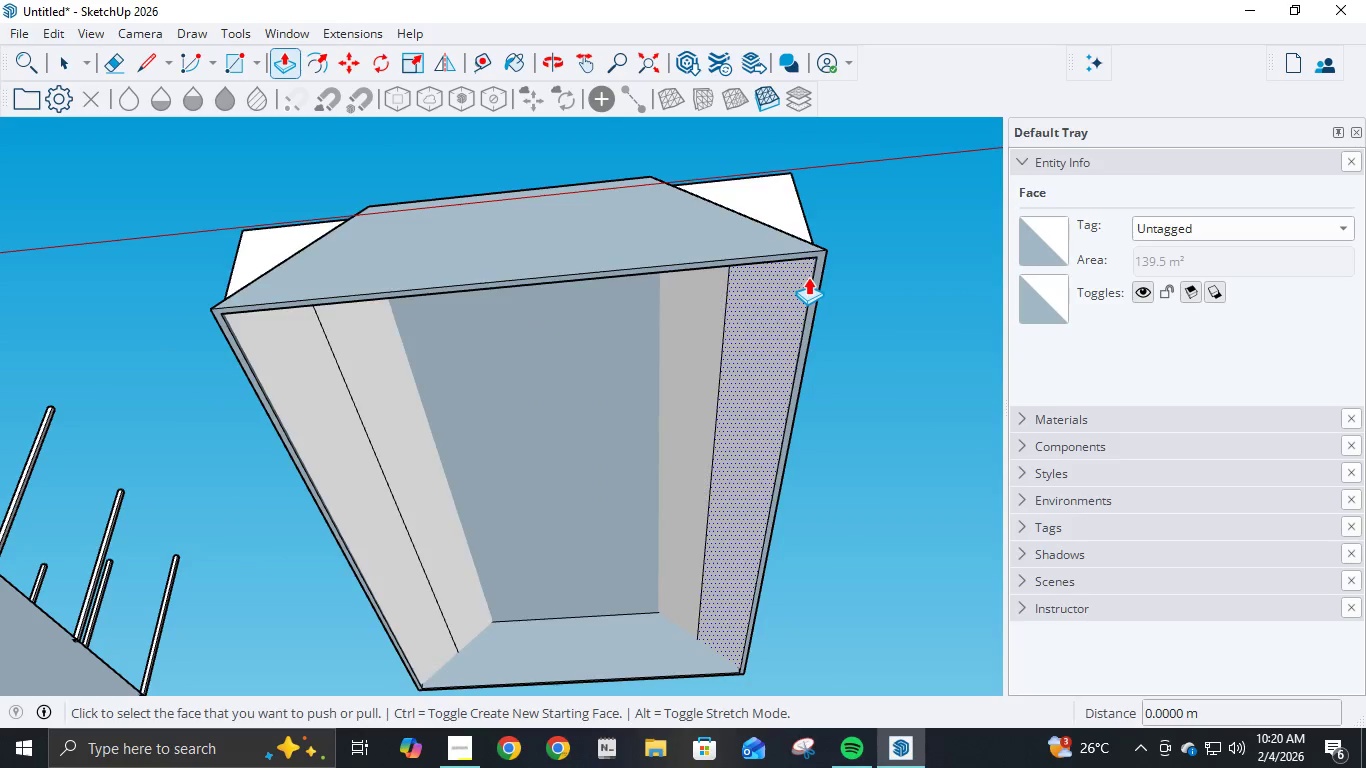 
key(Control+Z)
 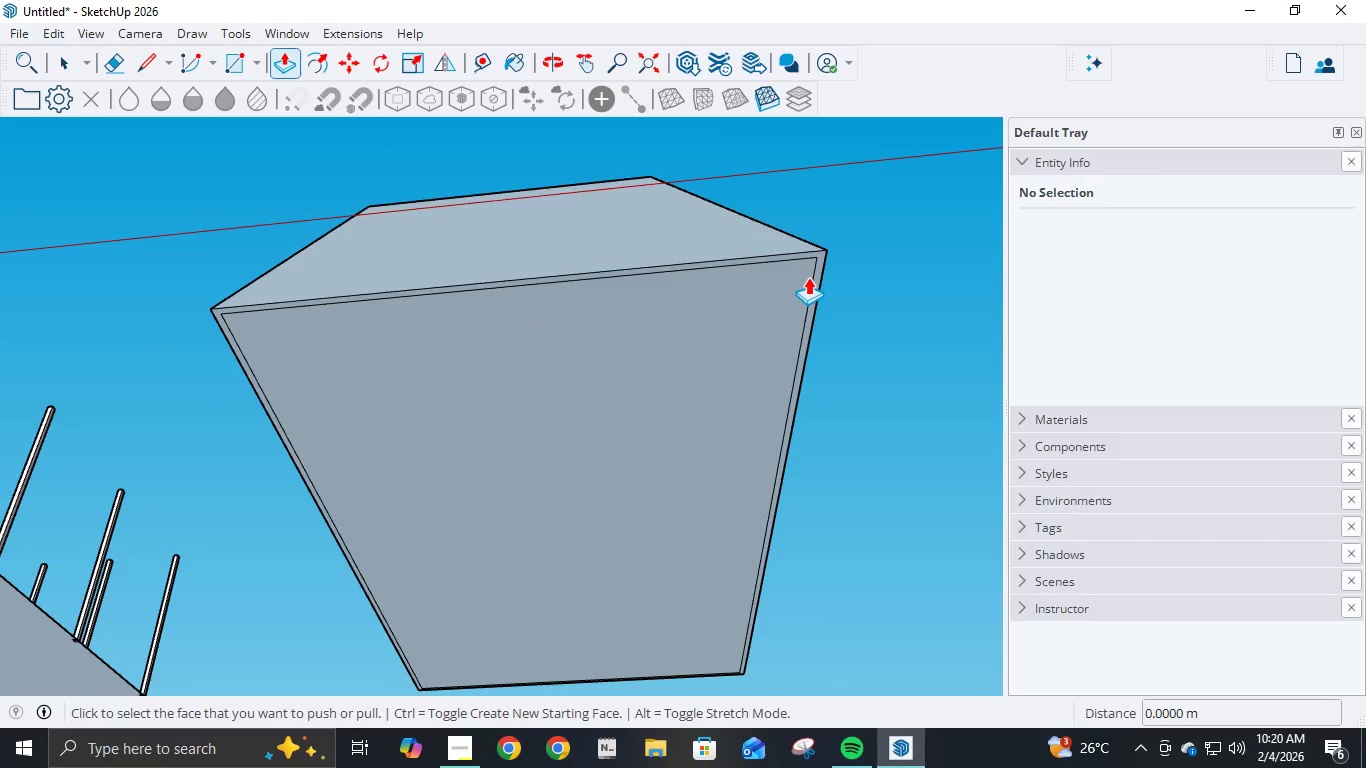 
key(Control+Z)
 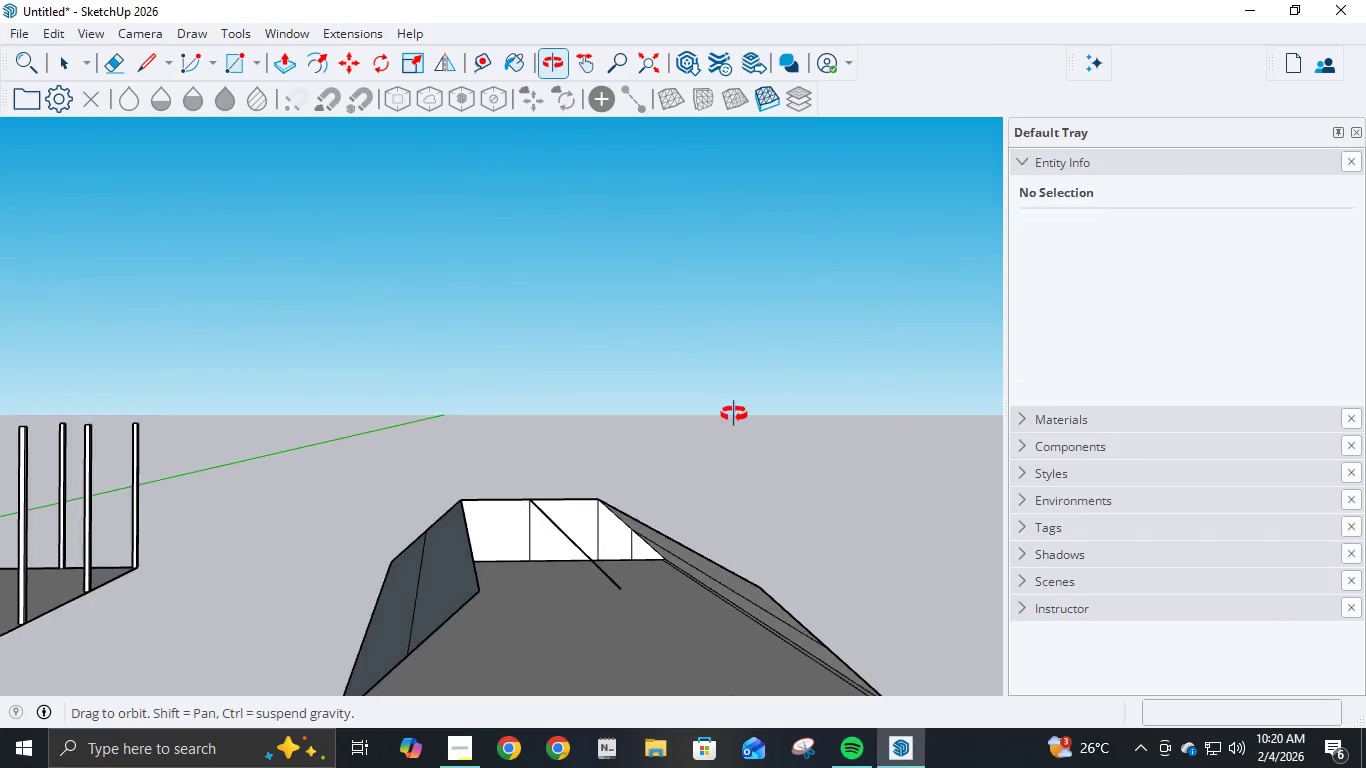 
scroll: coordinate [747, 441], scroll_direction: down, amount: 9.0
 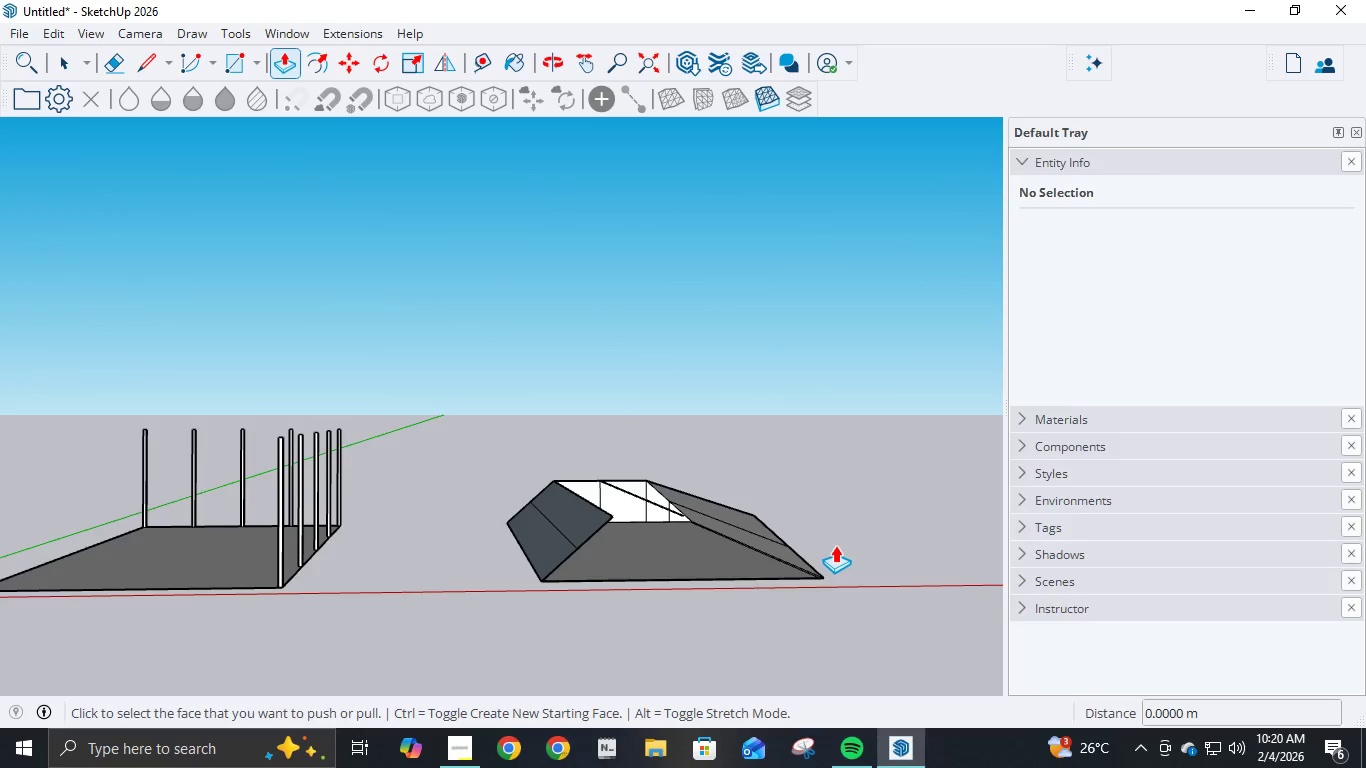 
scroll: coordinate [831, 544], scroll_direction: up, amount: 6.0
 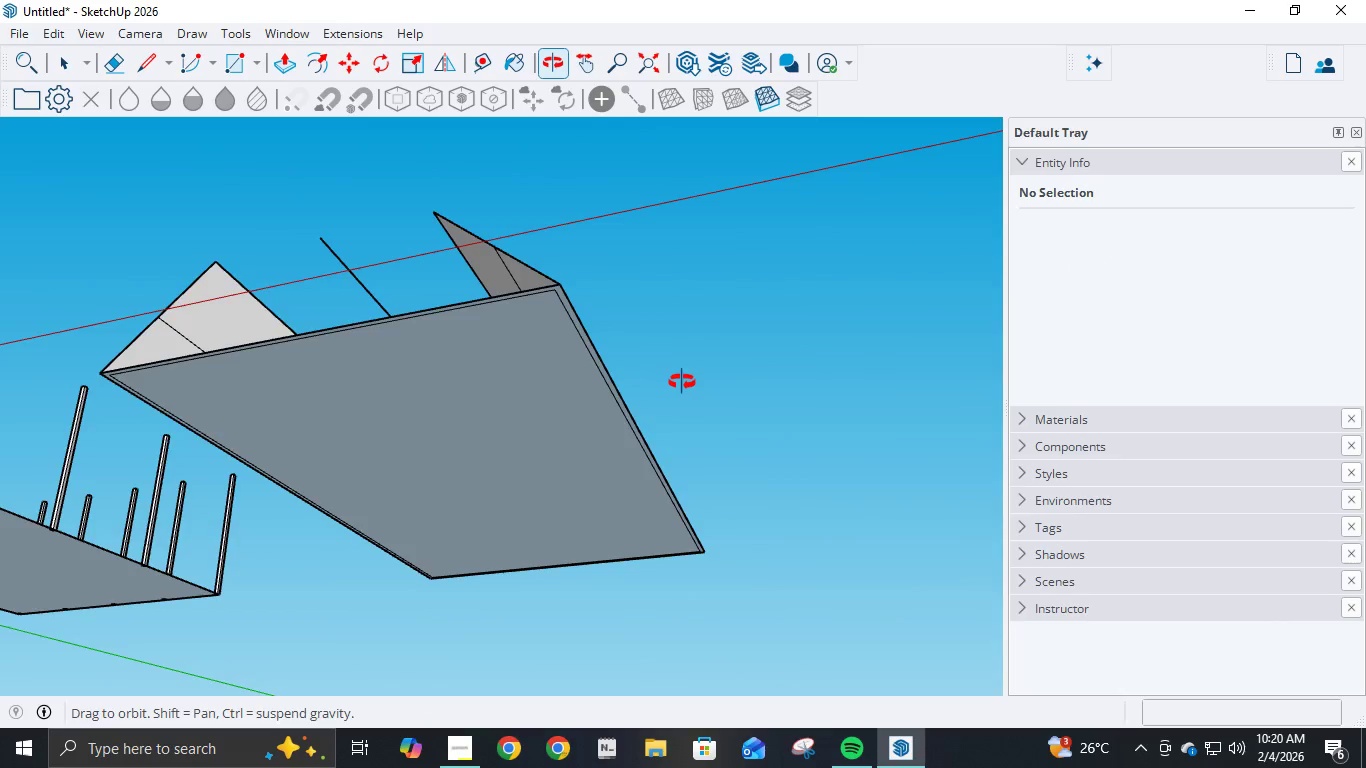 
triple_click([624, 319])
 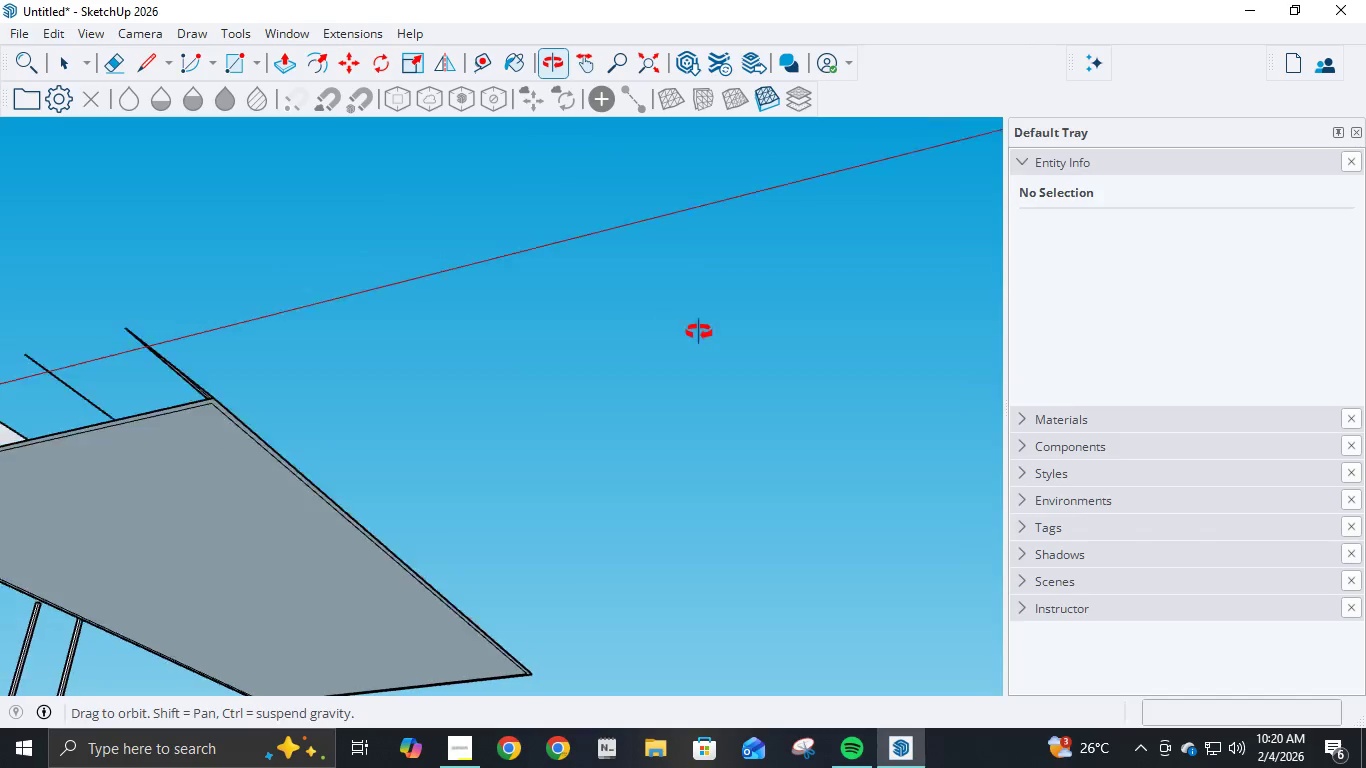 
double_click([624, 319])
 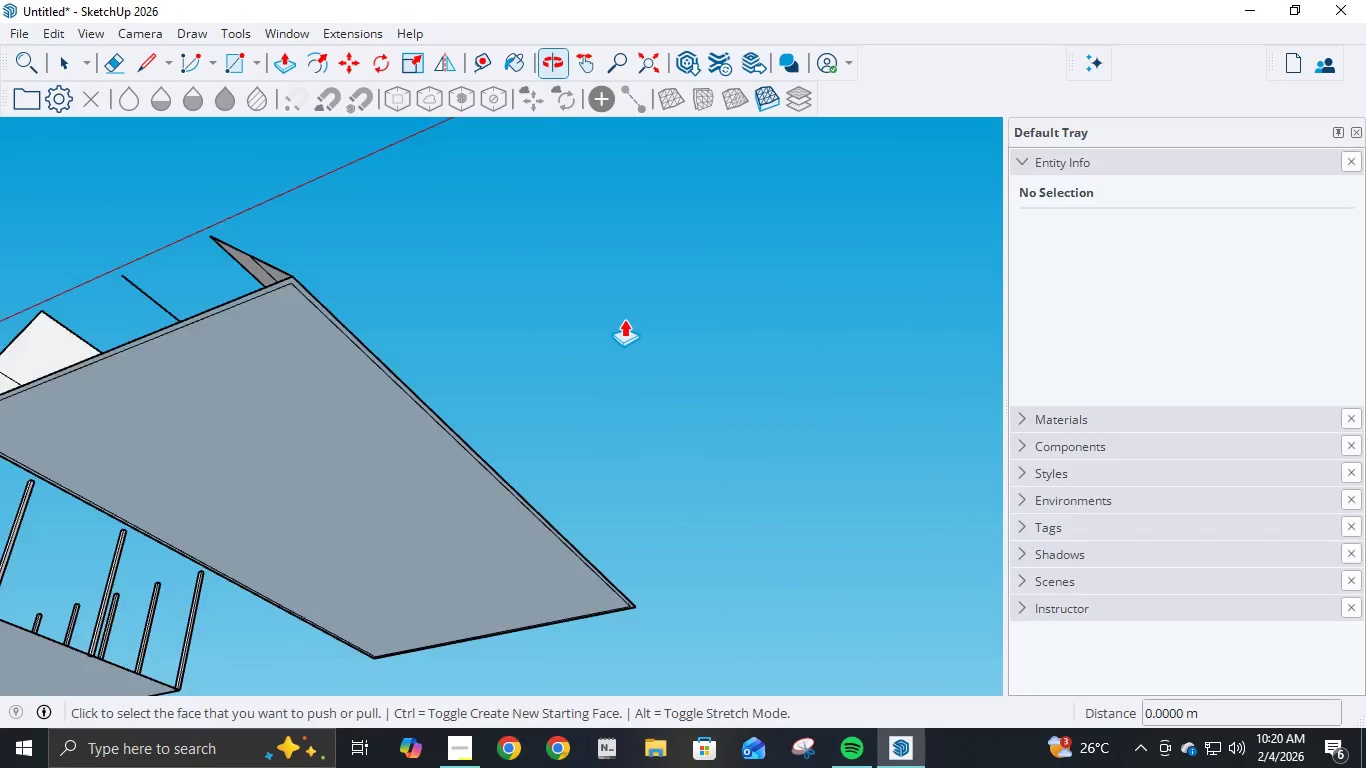 
triple_click([624, 319])
 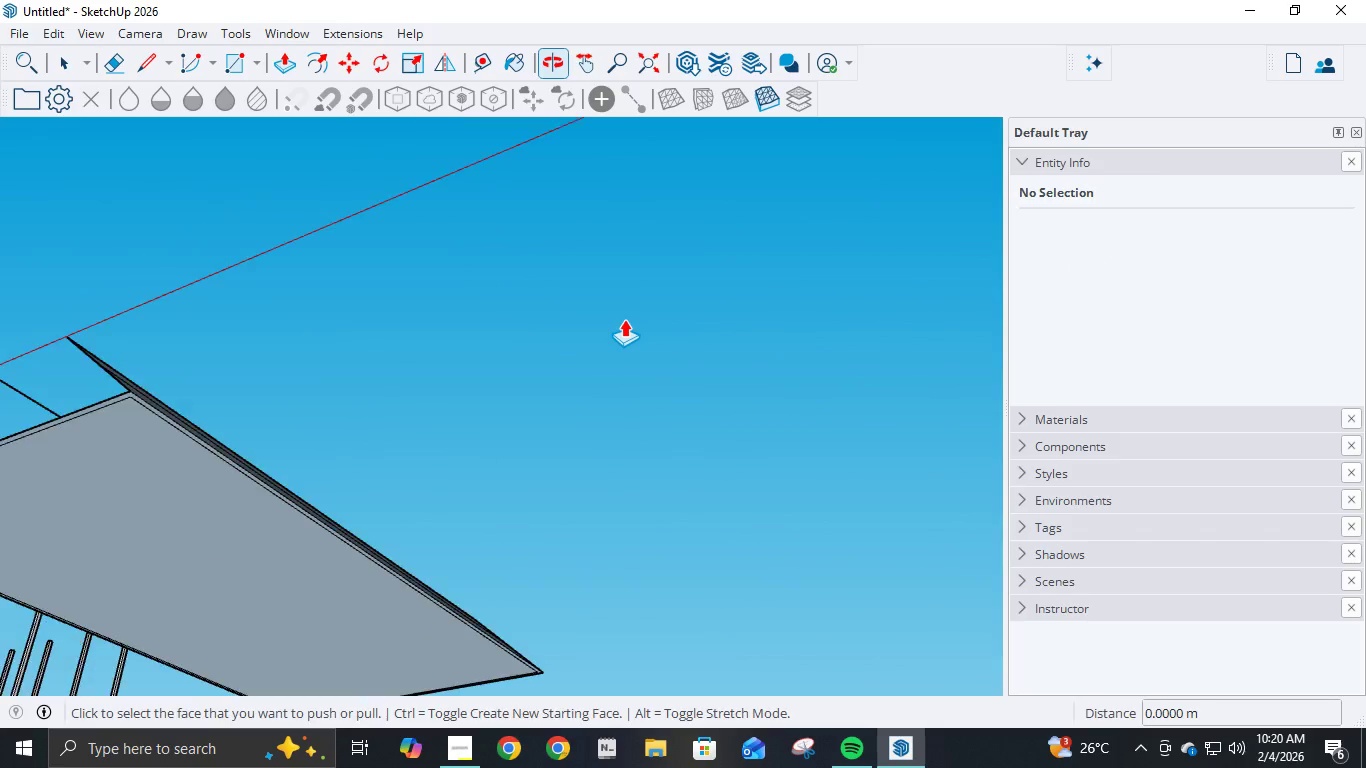 
triple_click([624, 319])
 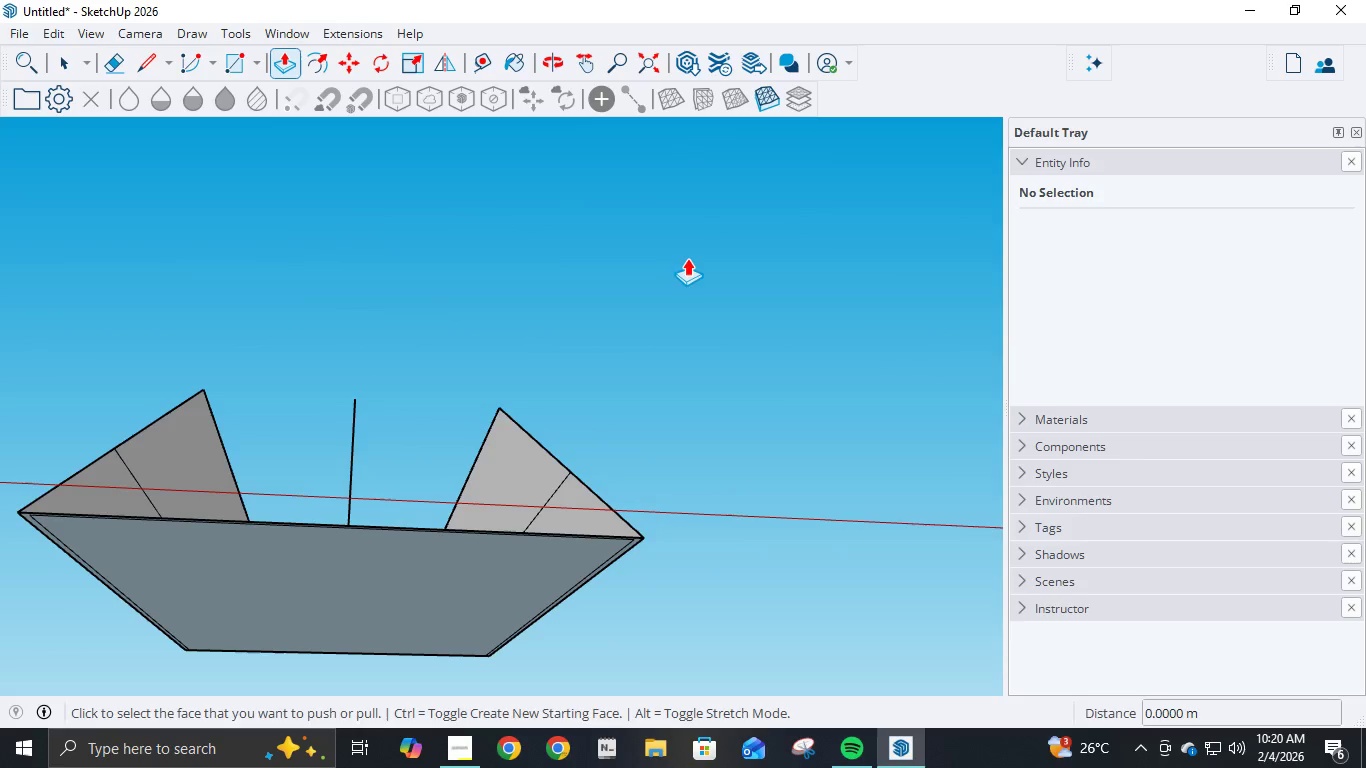 
scroll: coordinate [641, 348], scroll_direction: down, amount: 9.0
 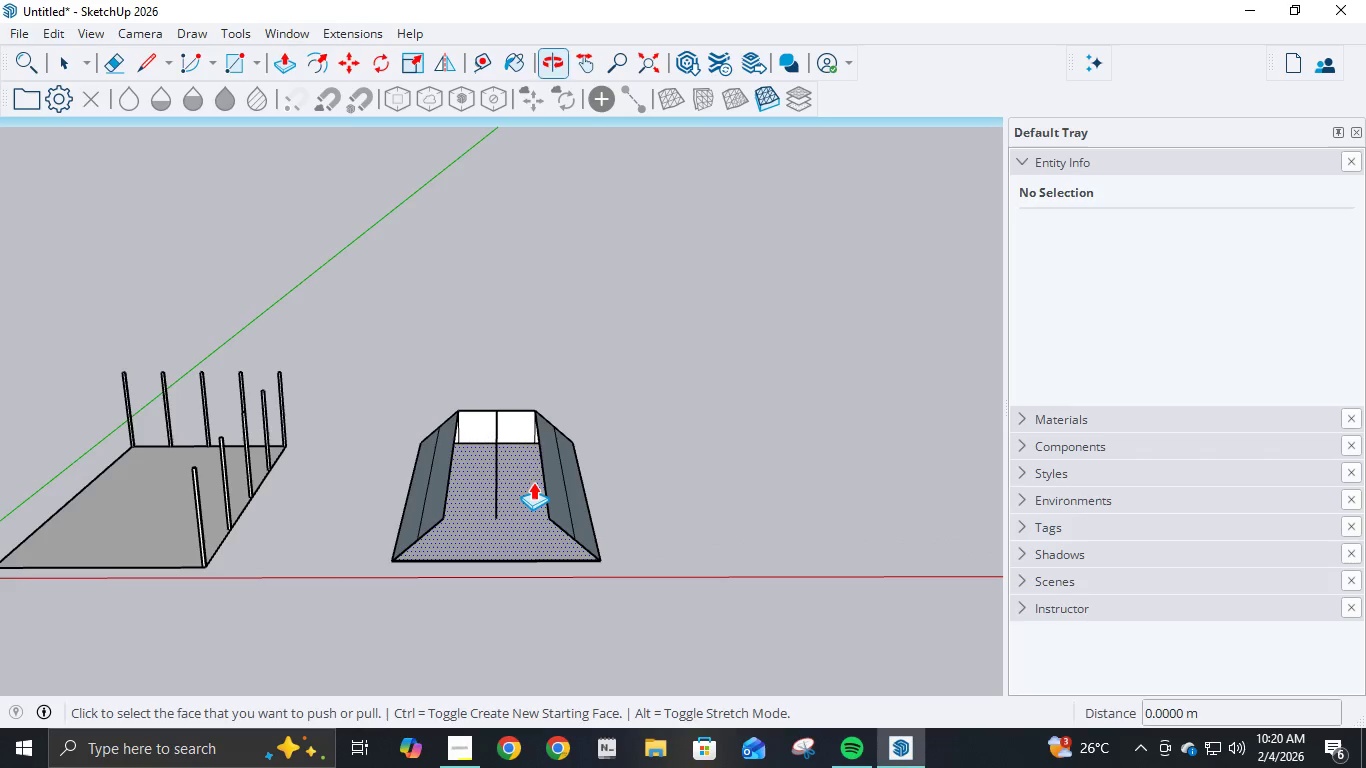 
key(Control+Z)
 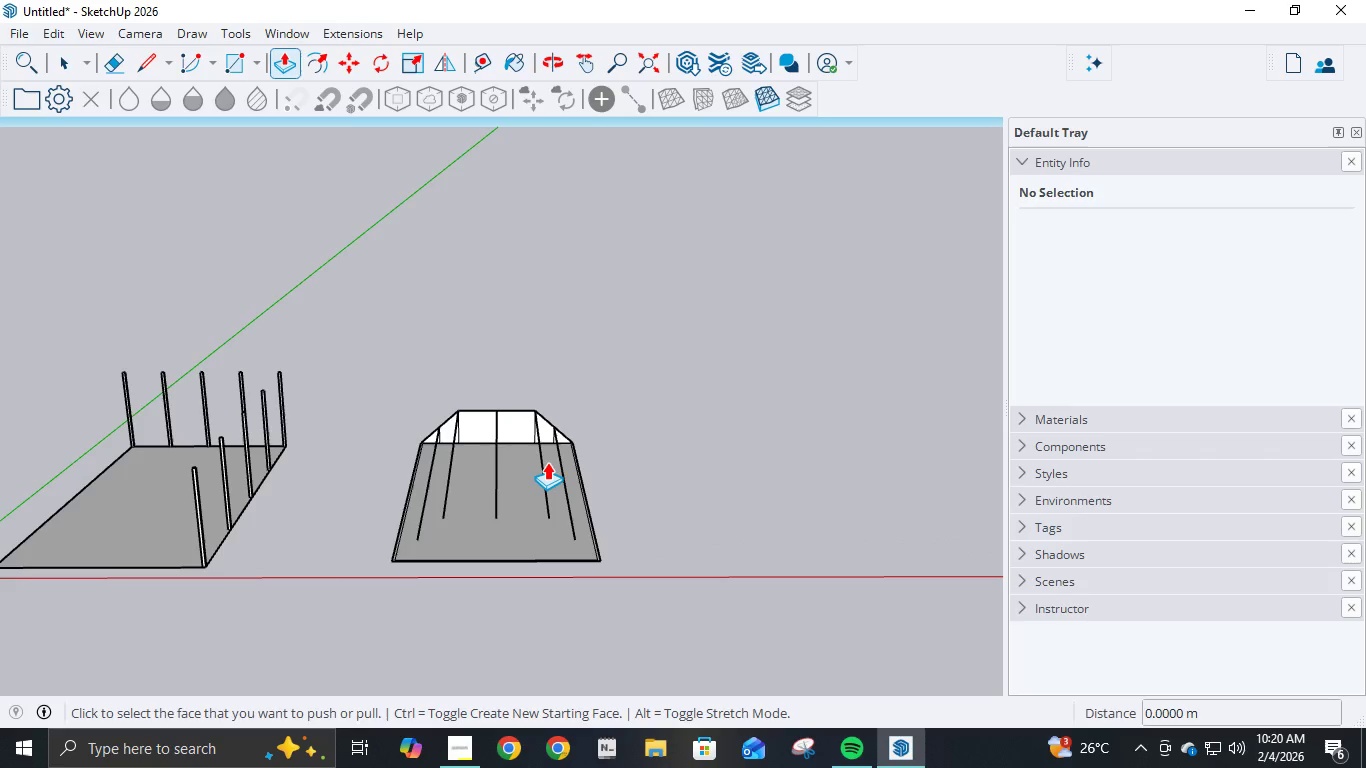 
key(Control+Z)
 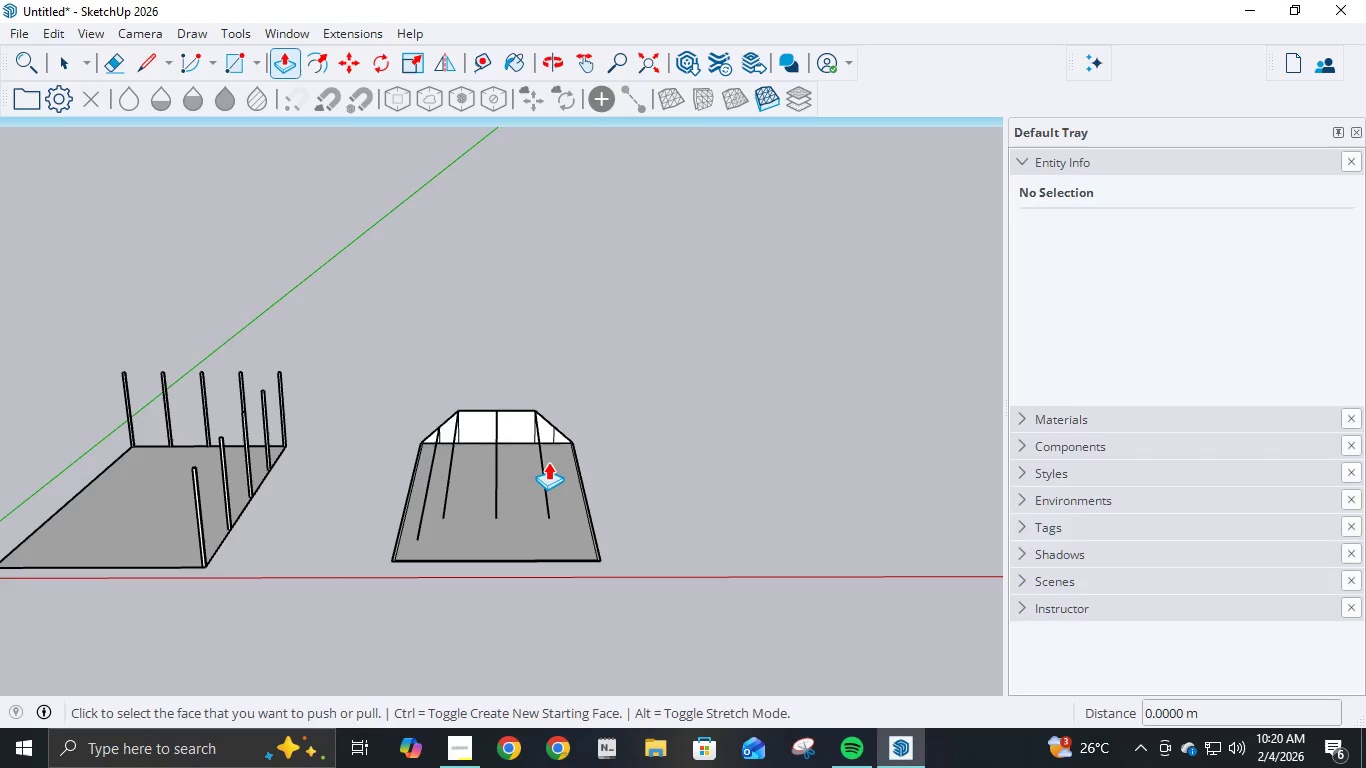 
key(Control+Z)
 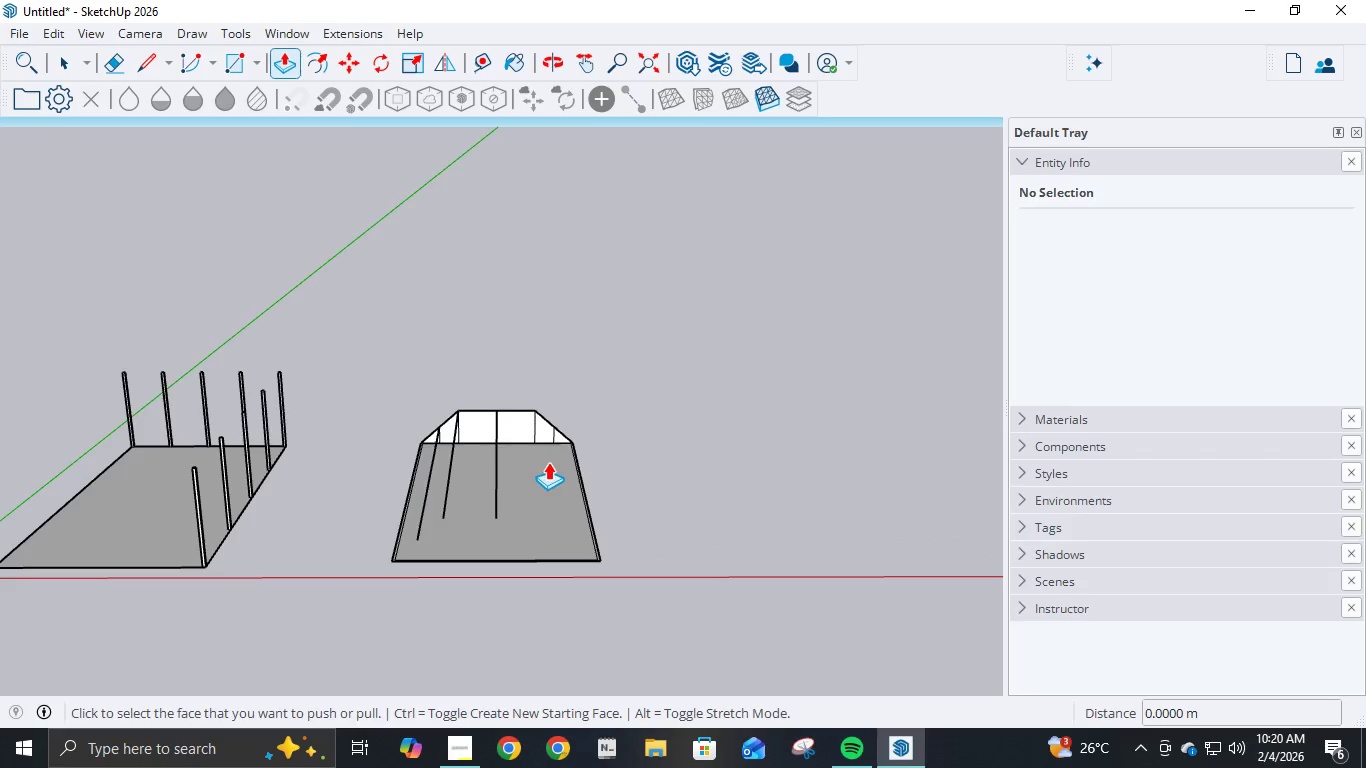 
key(Control+Z)
 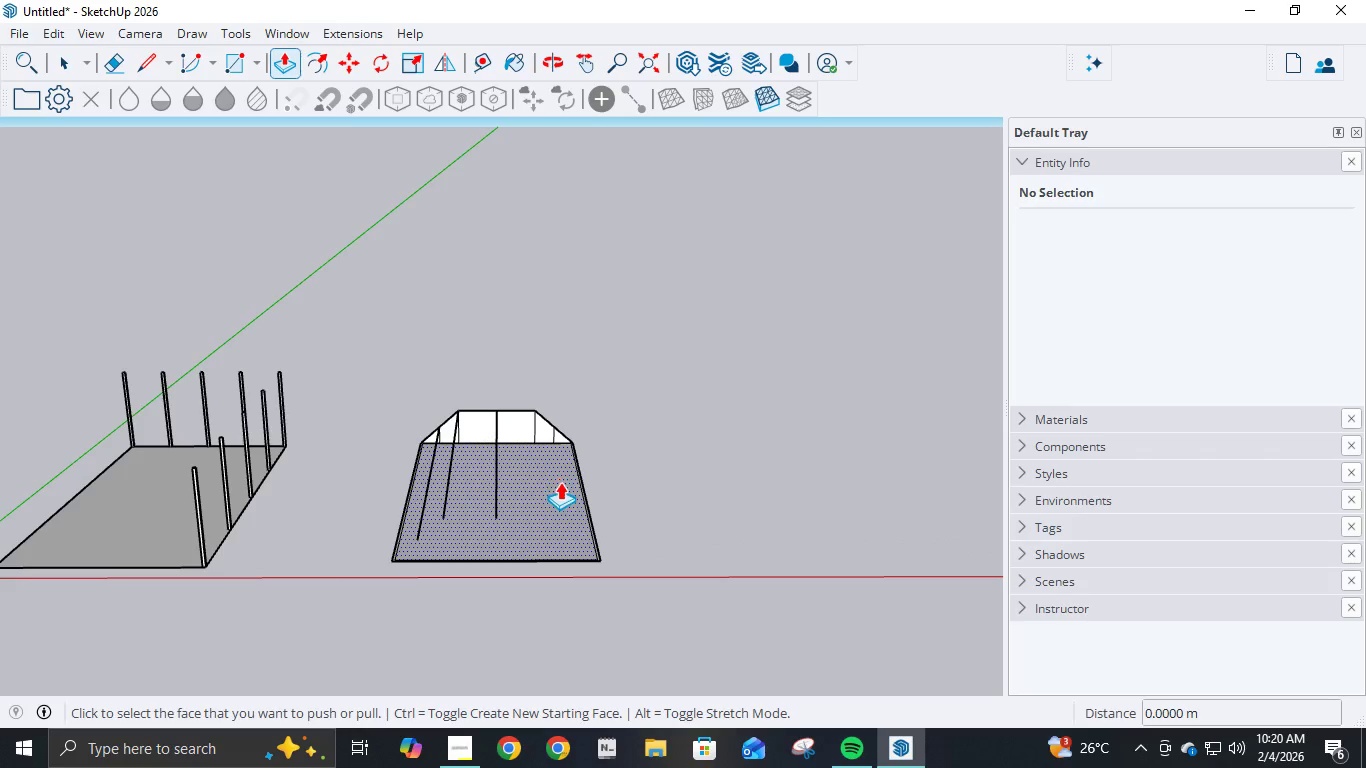 
key(Control+Z)
 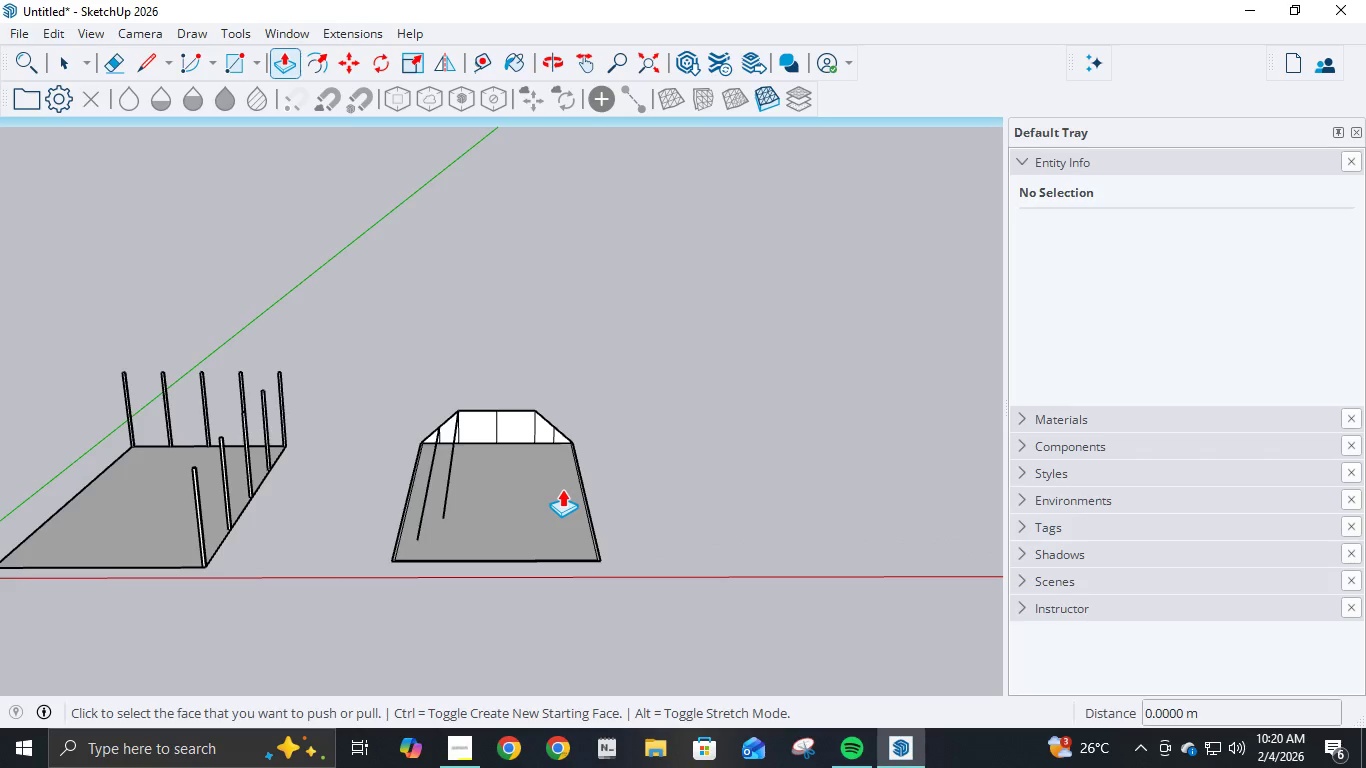 
key(Control+Z)
 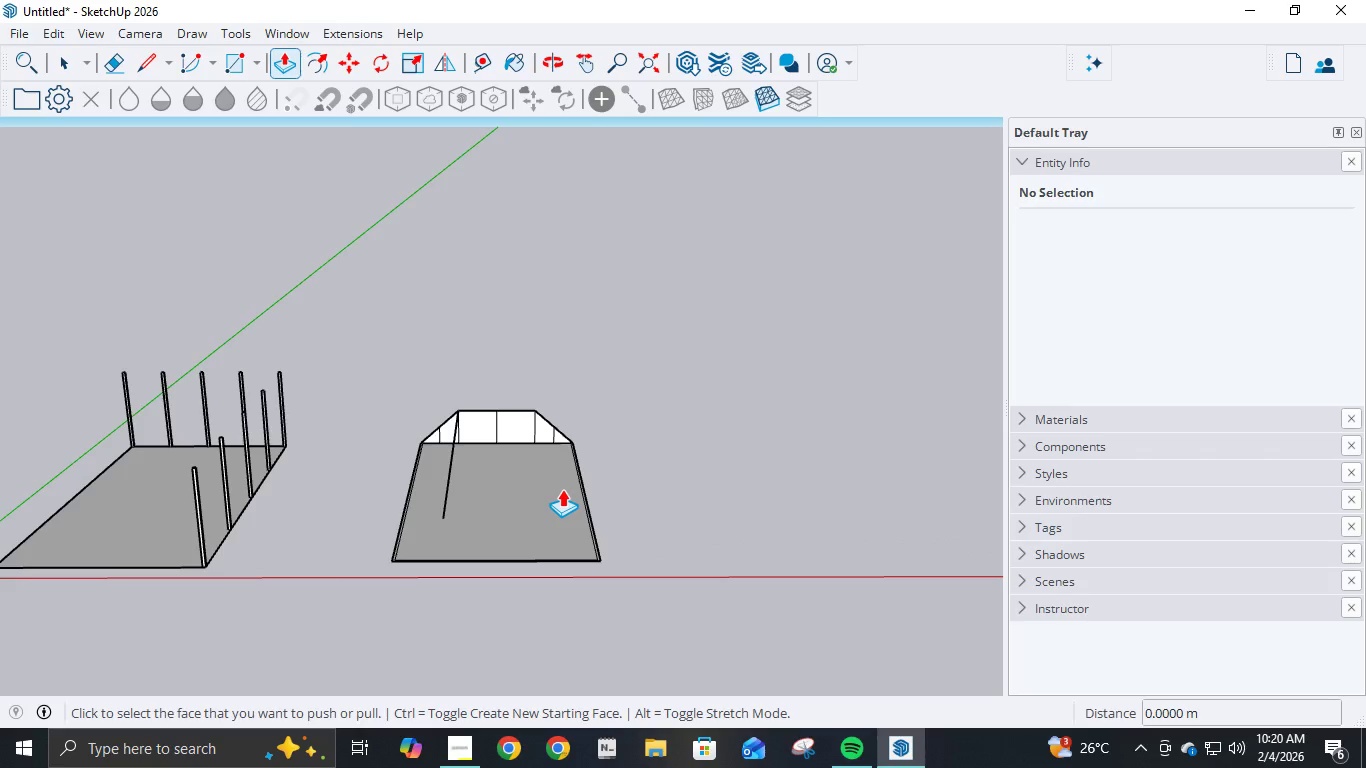 
key(Control+Z)
 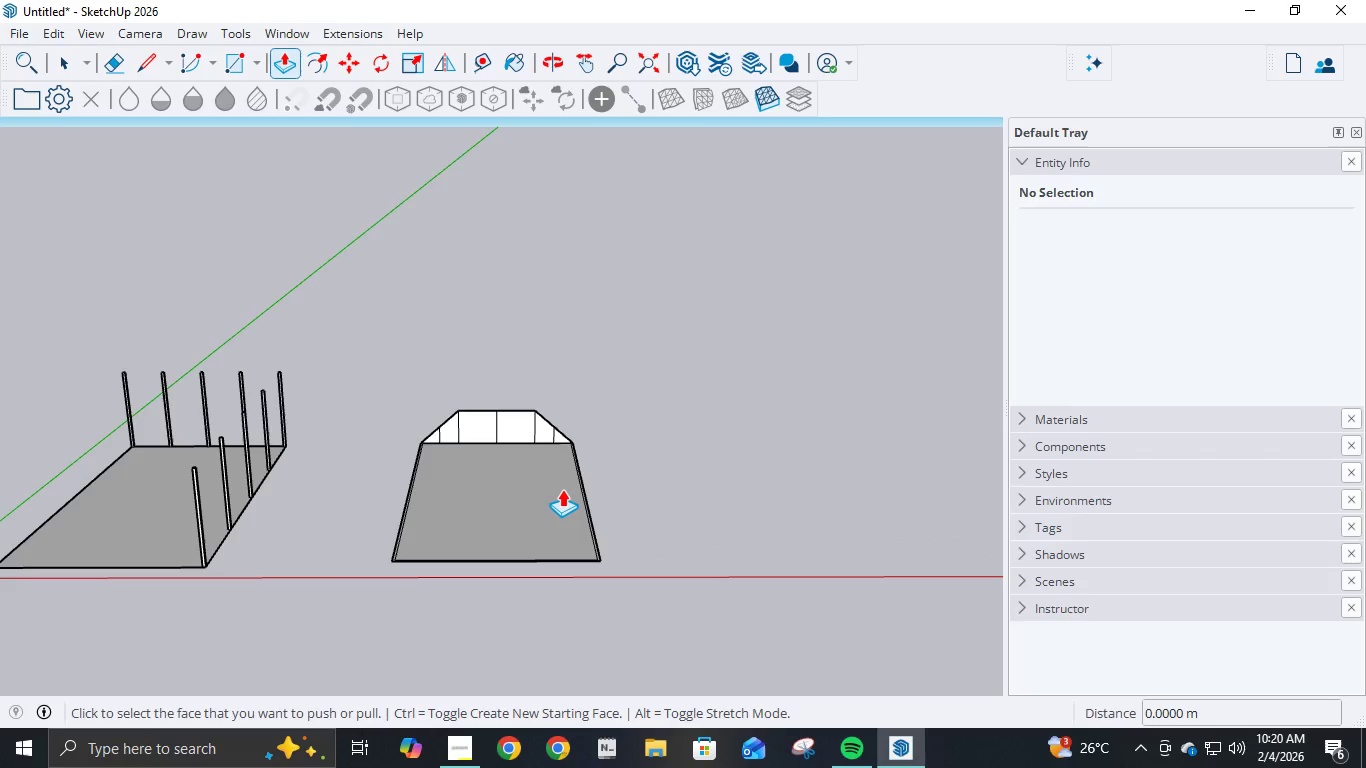 
hold_key(key=ControlLeft, duration=1.08)
 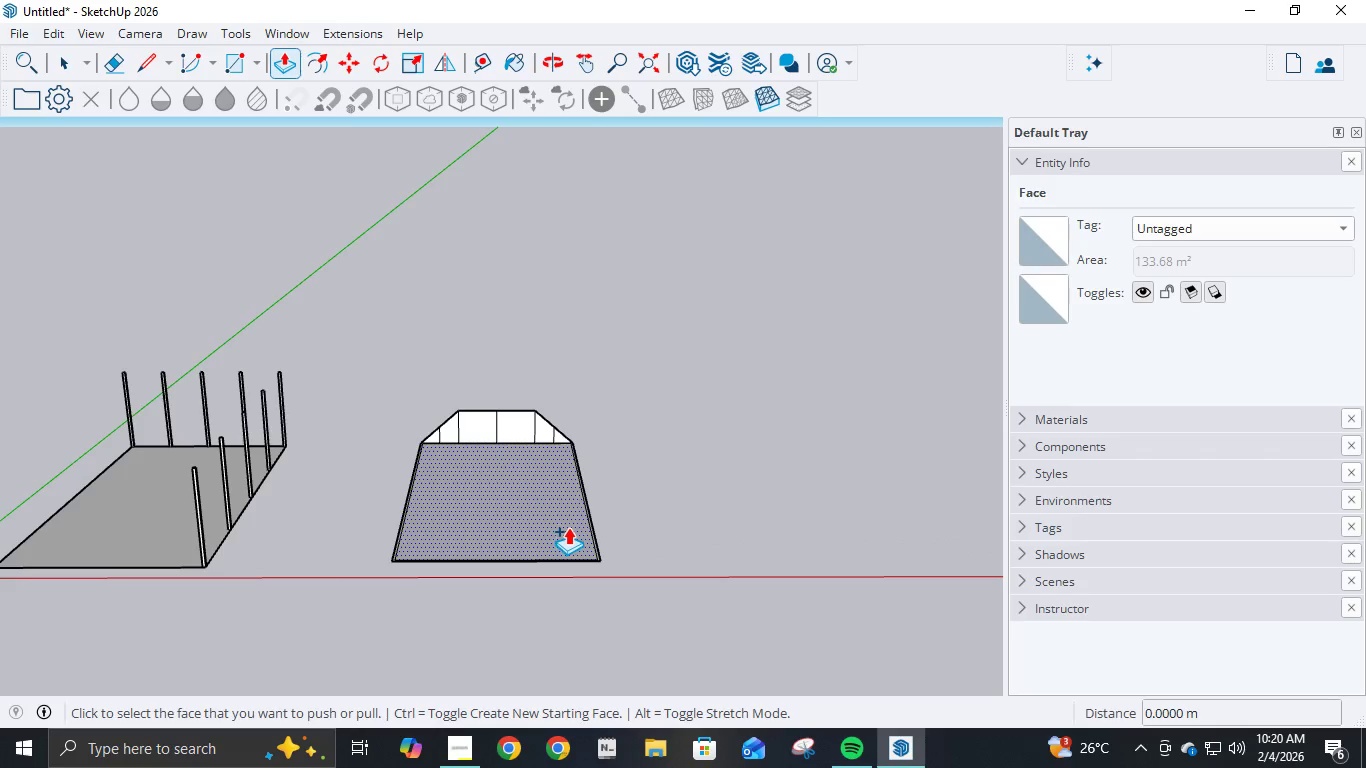 
key(E)
 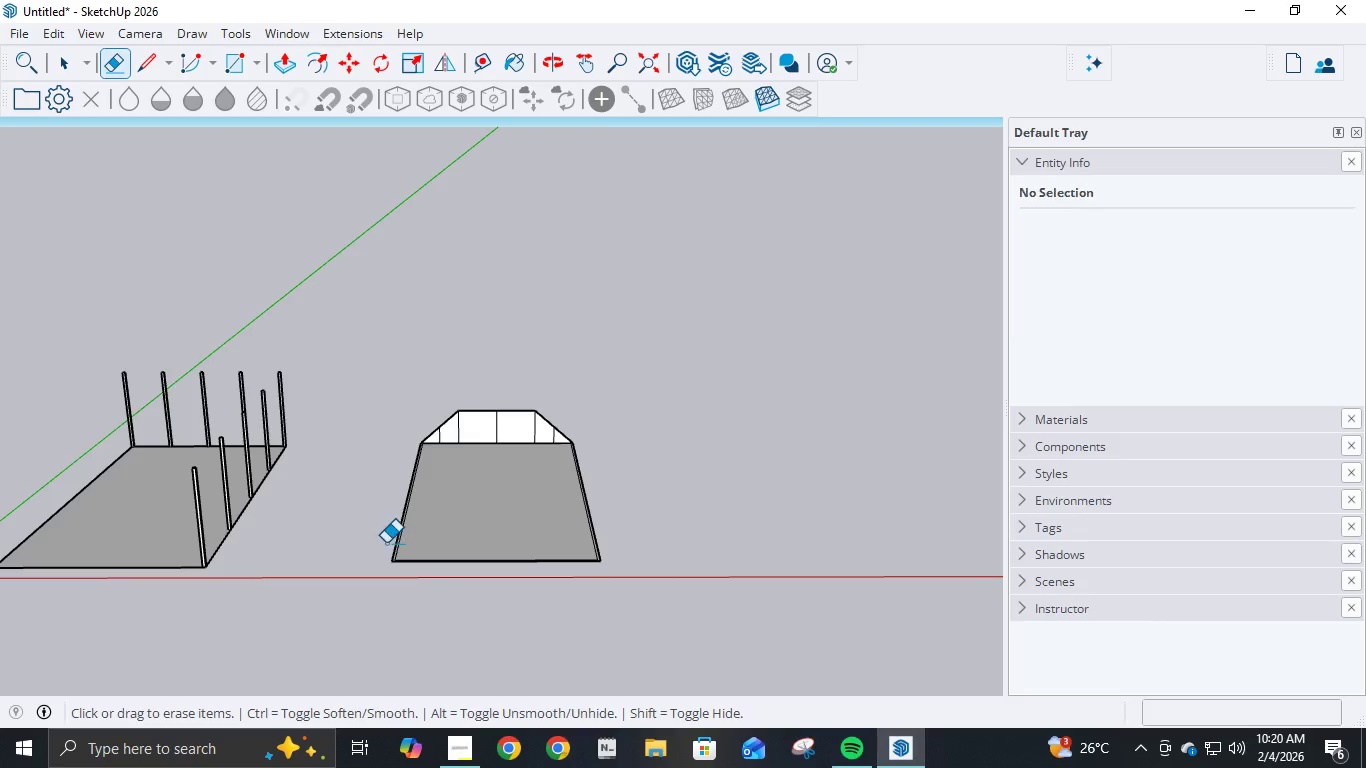 
left_click_drag(start_coordinate=[385, 543], to_coordinate=[678, 548])
 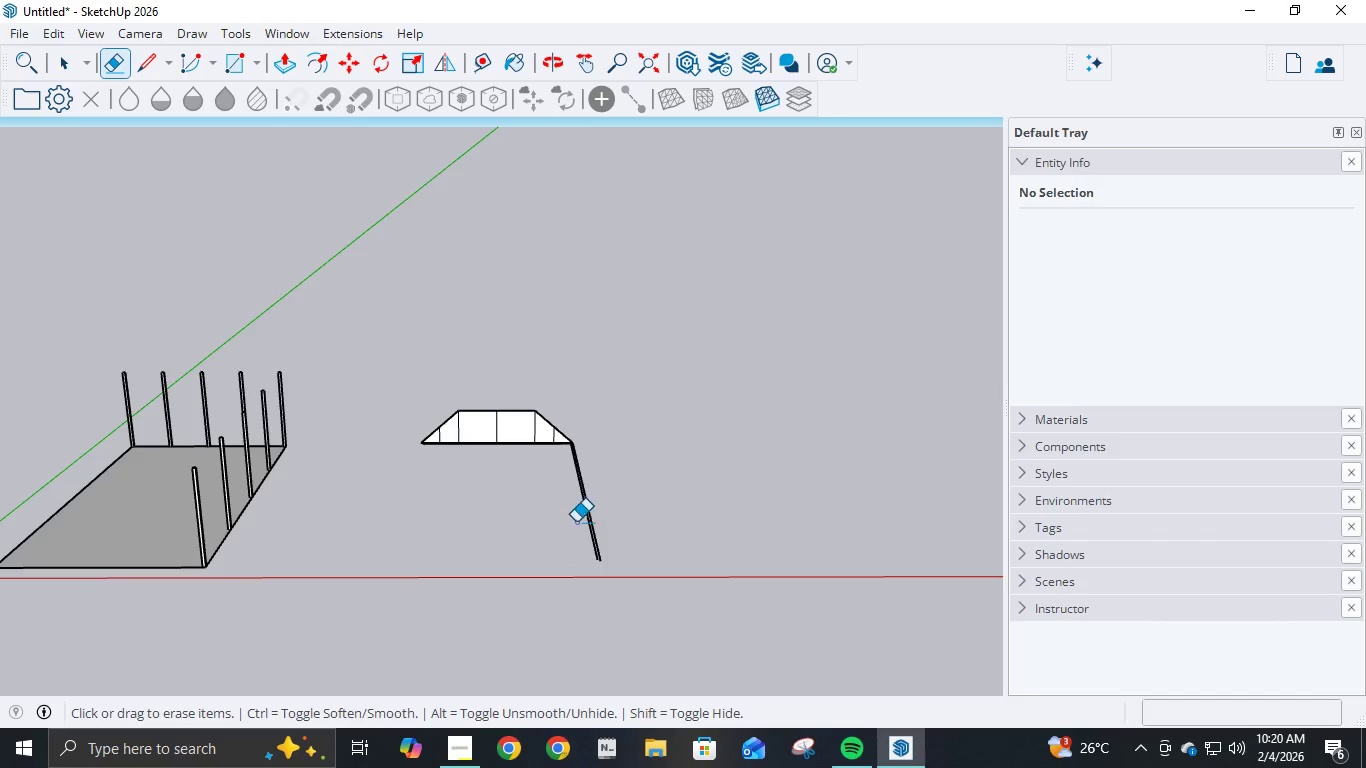 
left_click_drag(start_coordinate=[576, 522], to_coordinate=[641, 535])
 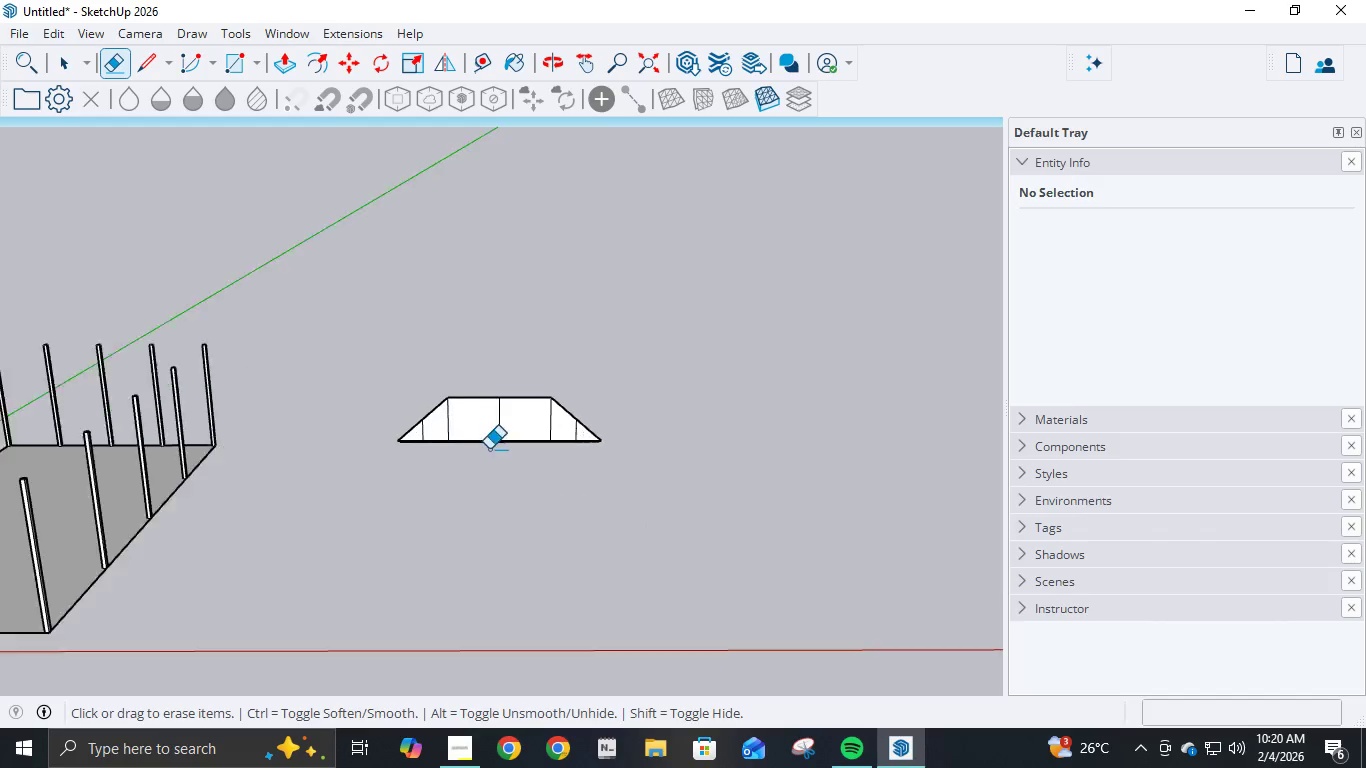 
scroll: coordinate [471, 458], scroll_direction: up, amount: 29.0
 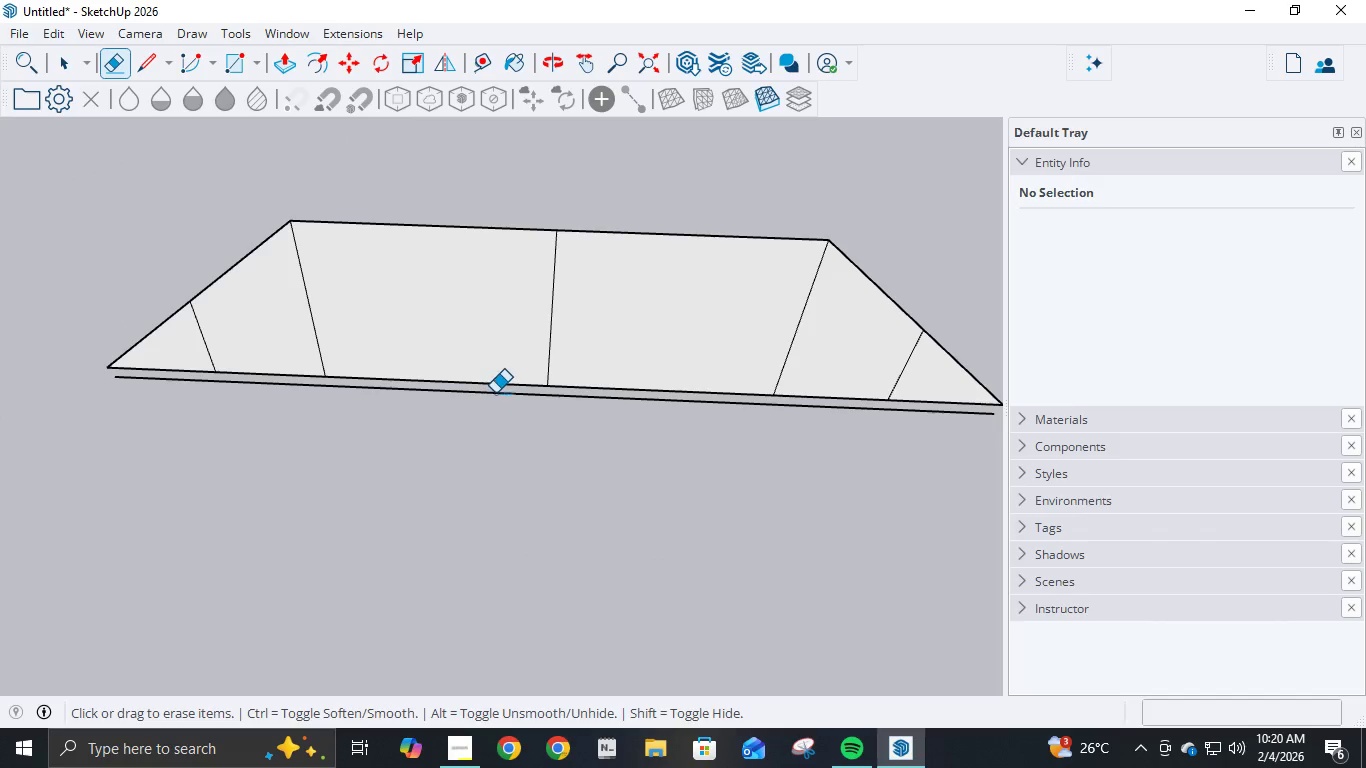 
left_click([495, 393])
 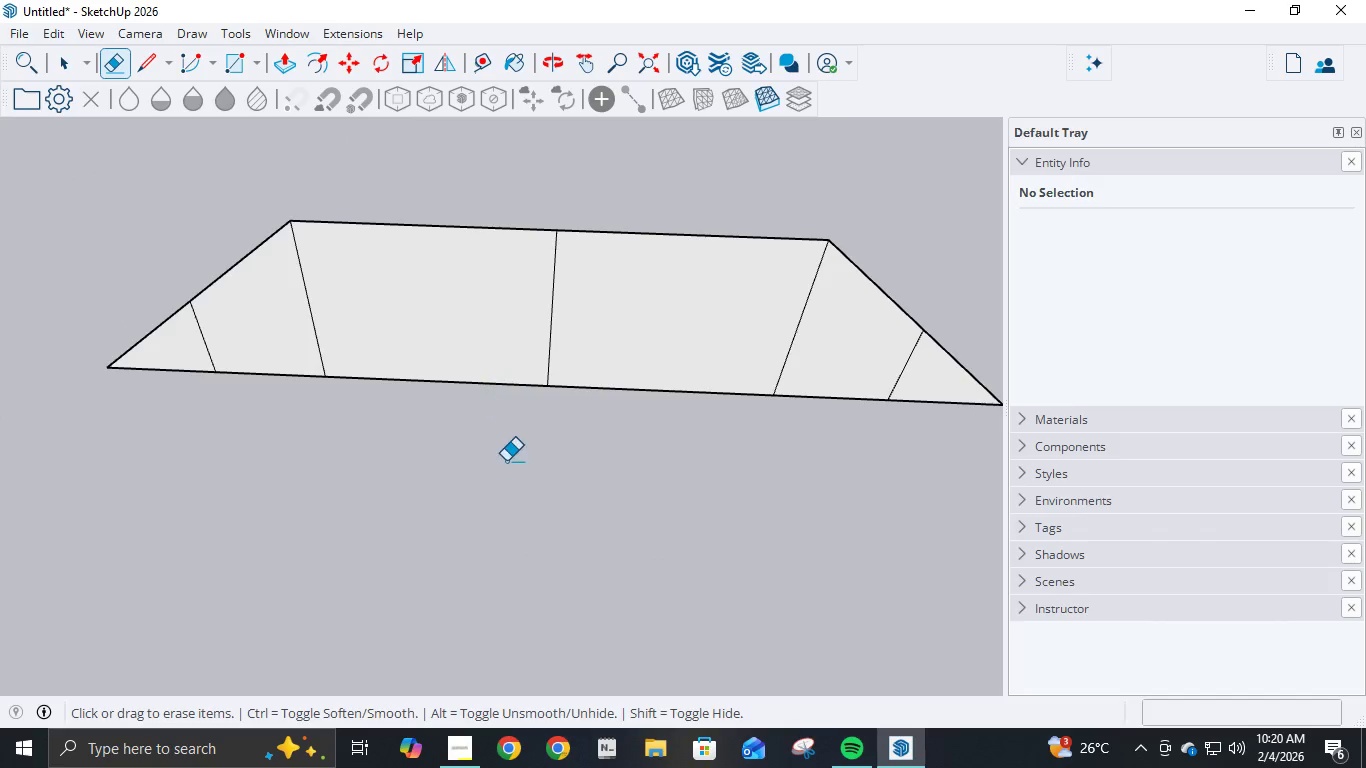 
scroll: coordinate [507, 461], scroll_direction: down, amount: 4.0
 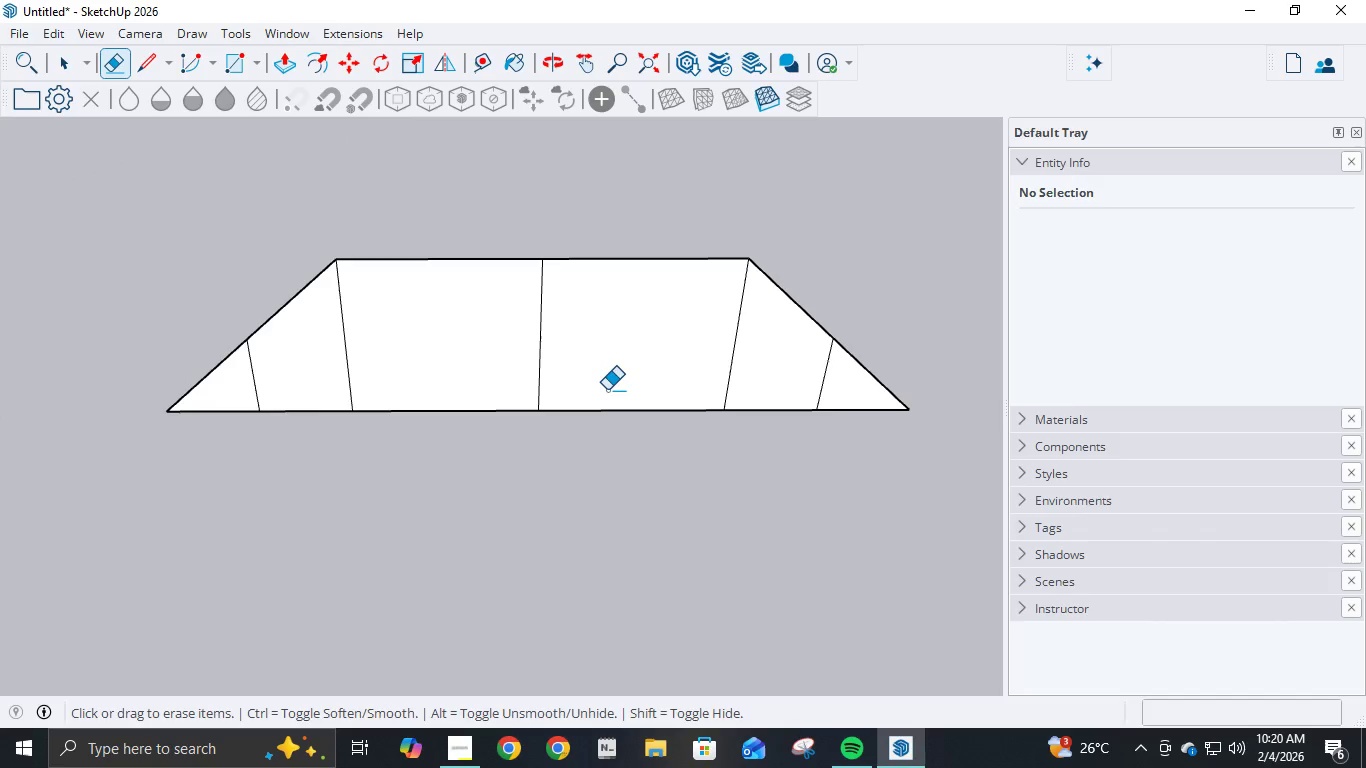 
key(L)
 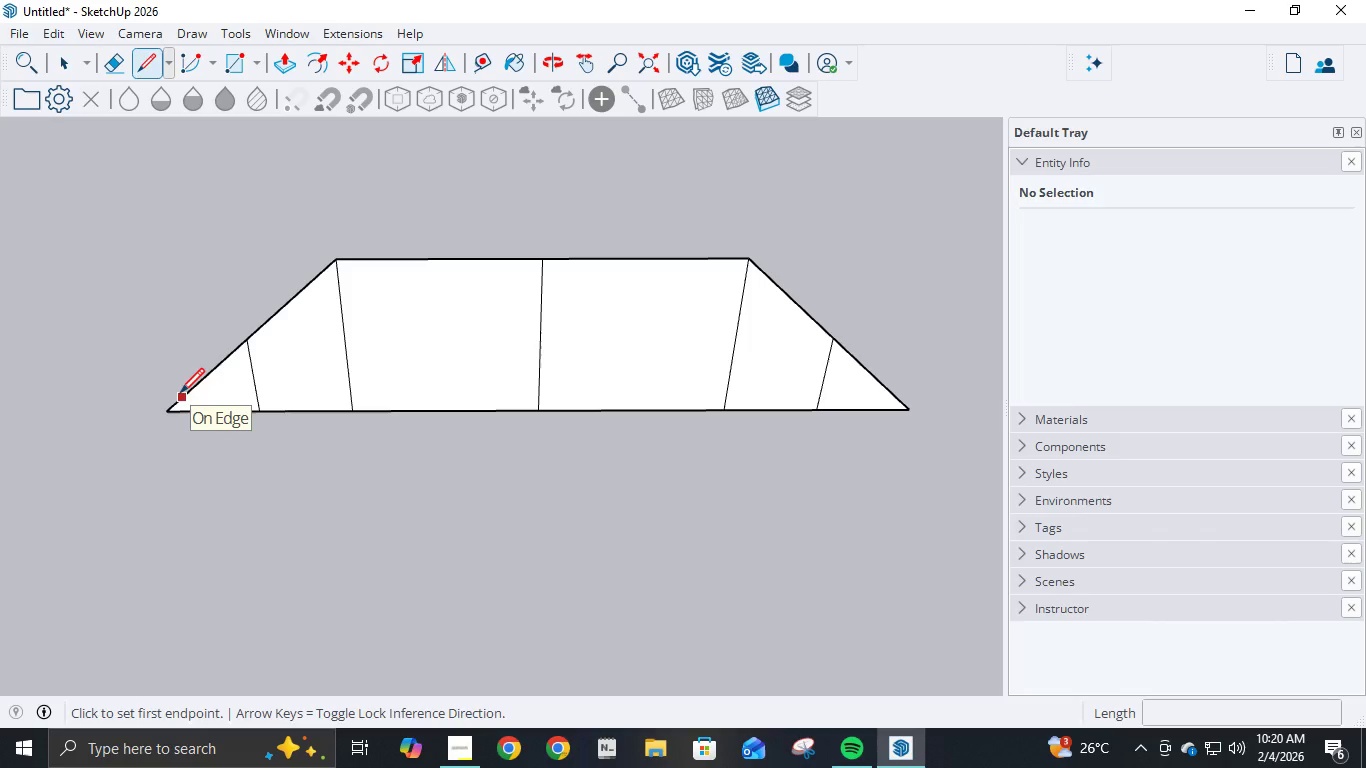 
key(P)
 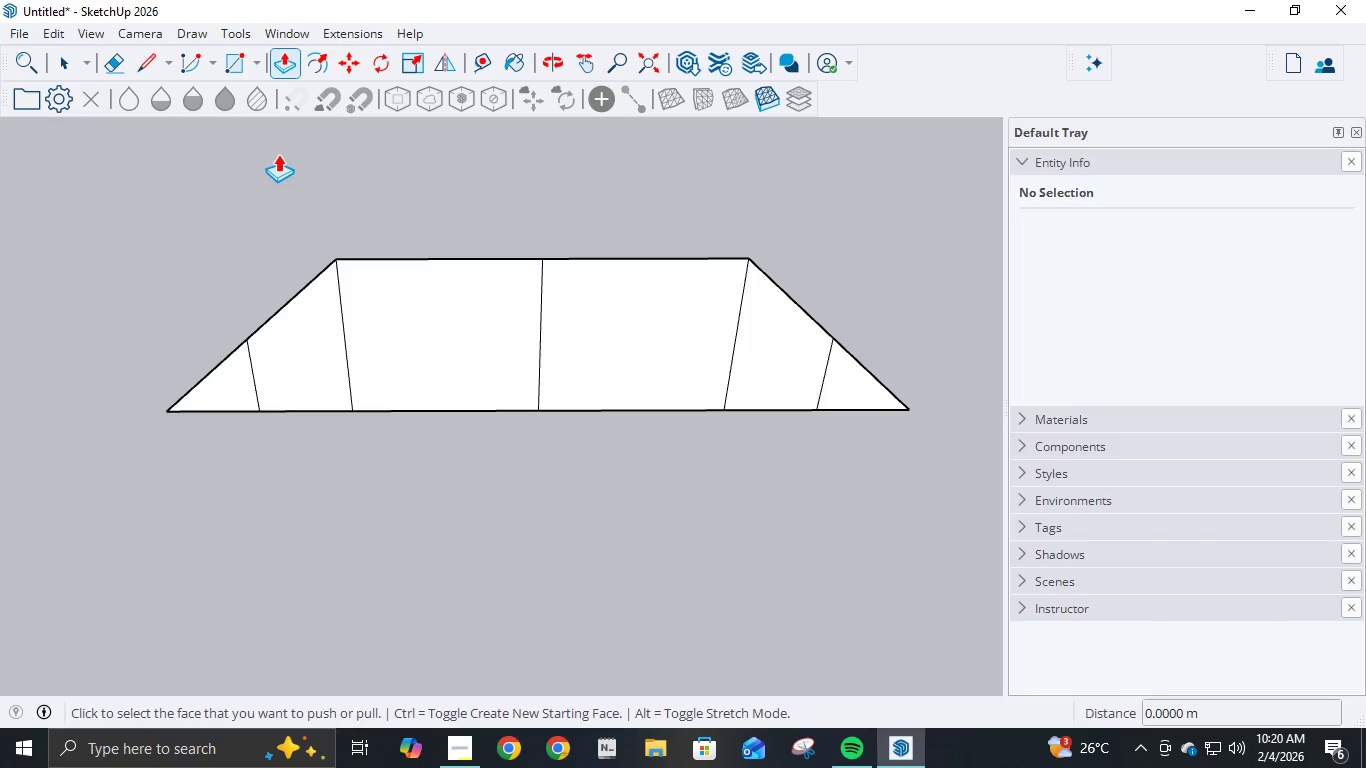 
key(F)
 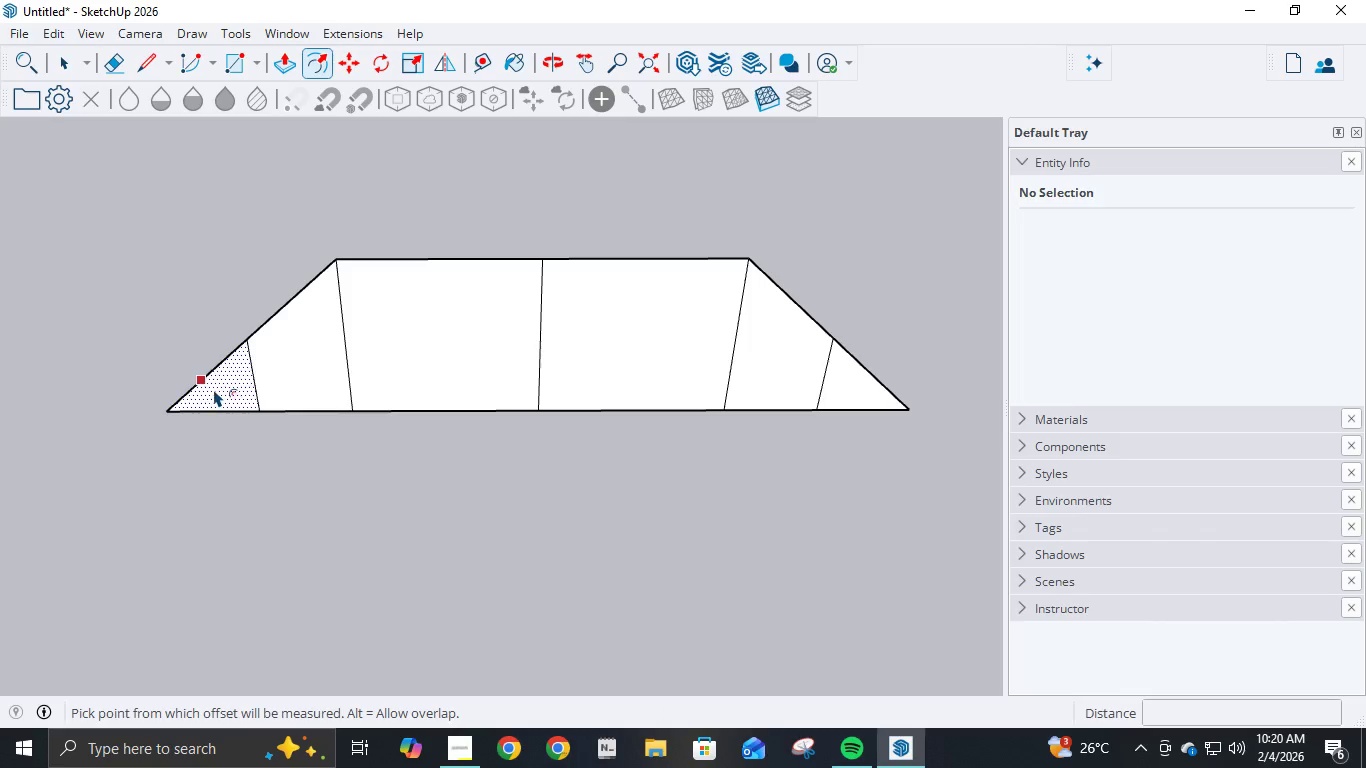 
left_click([213, 389])
 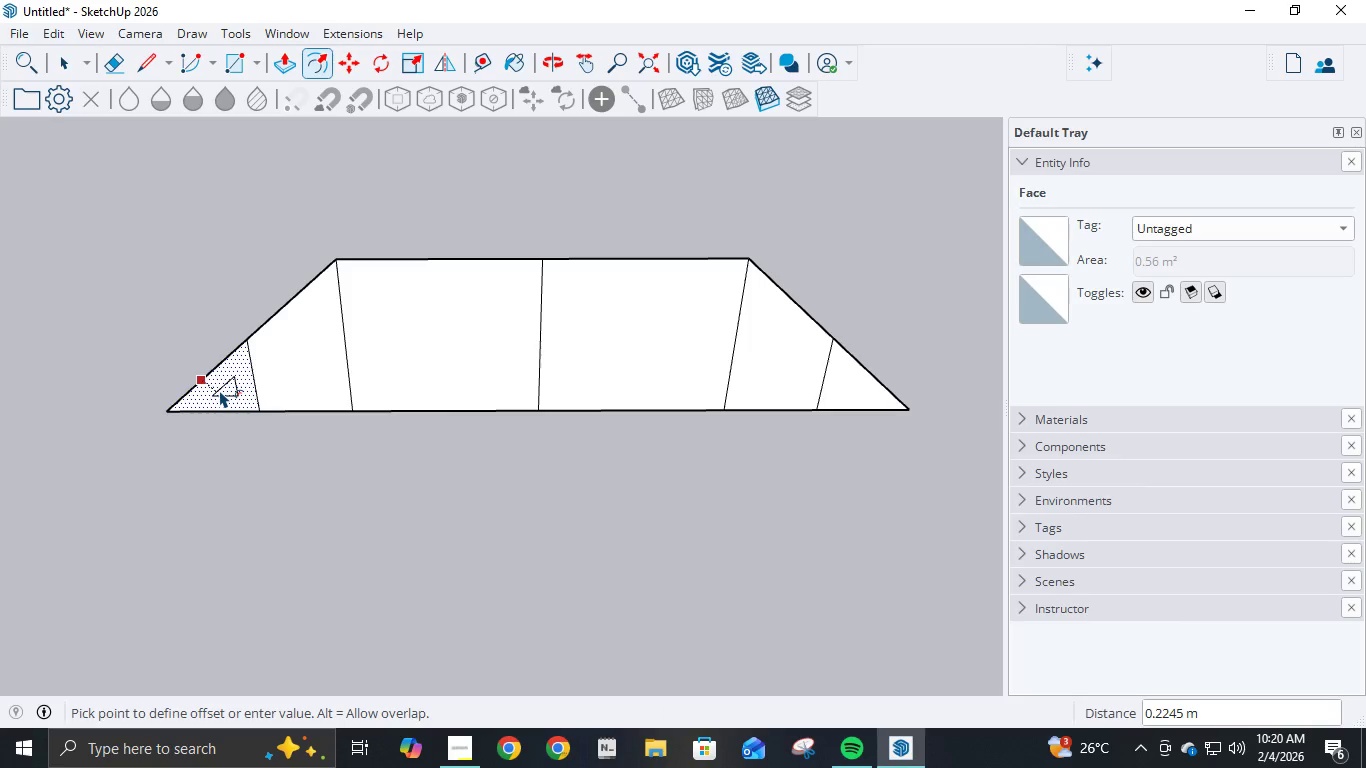 
key(NumpadDecimal)
 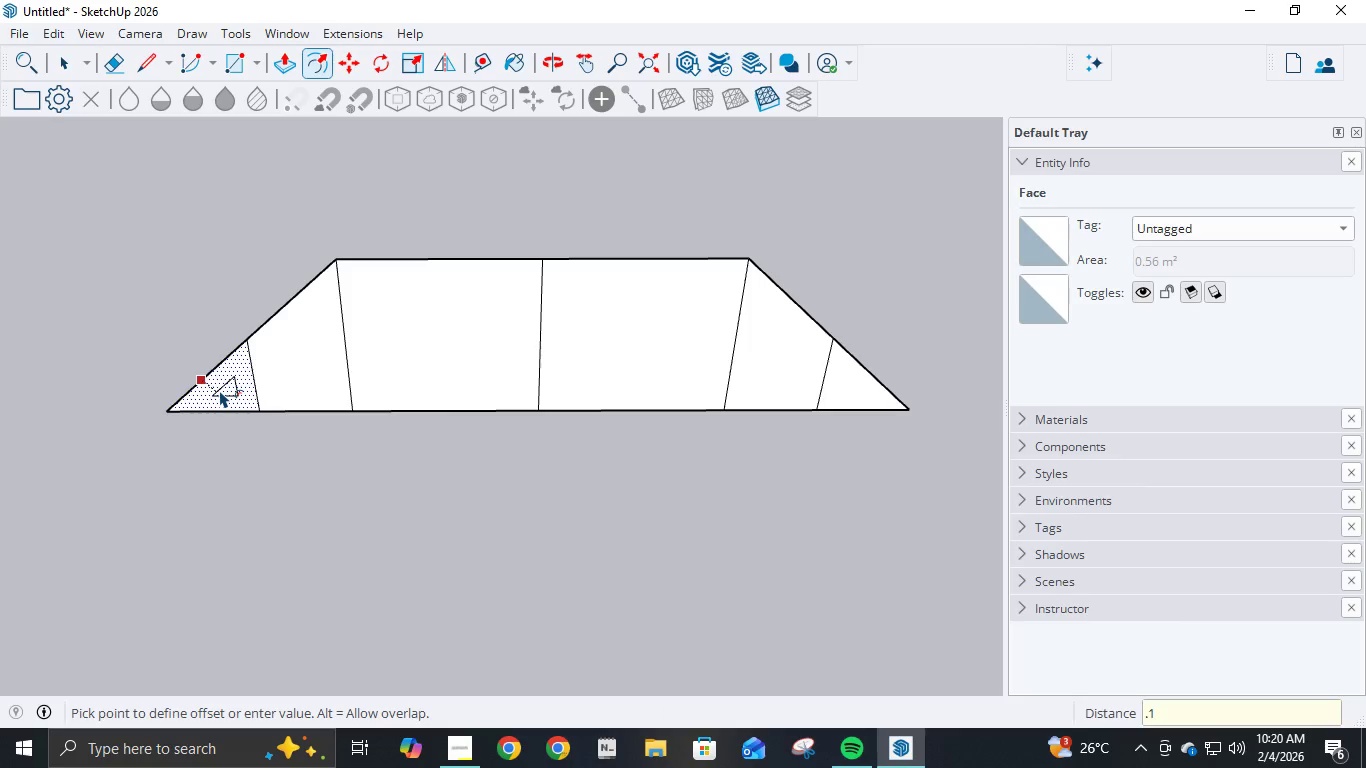 
key(Numpad1)
 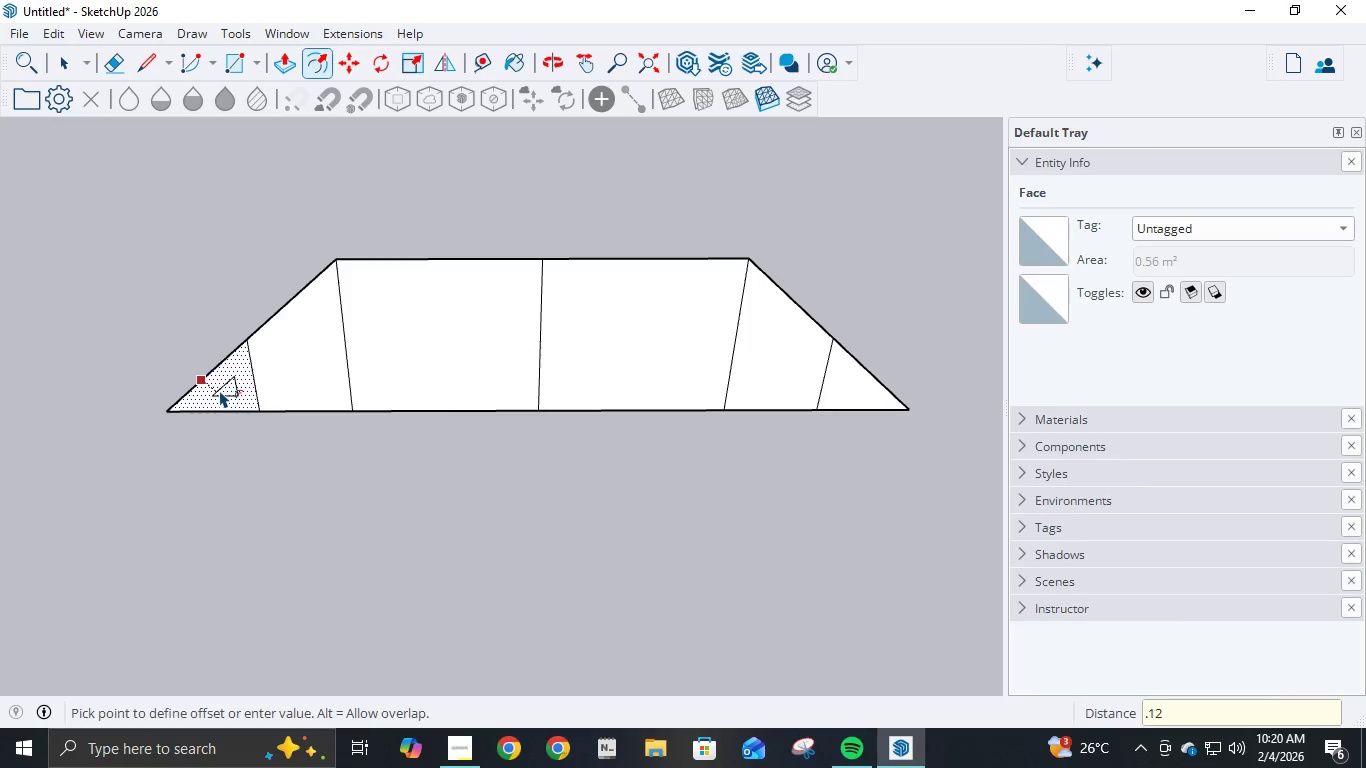 
key(Numpad2)
 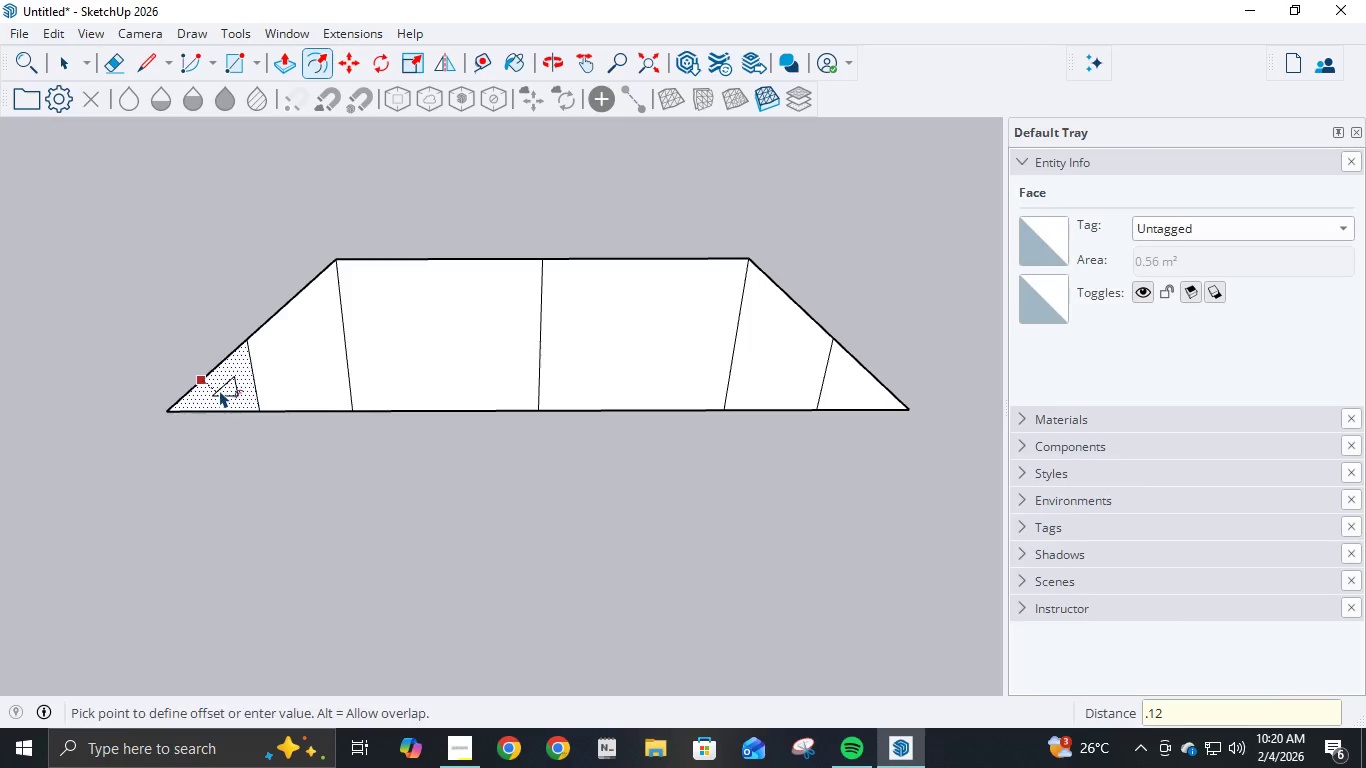 
key(NumpadEnter)
 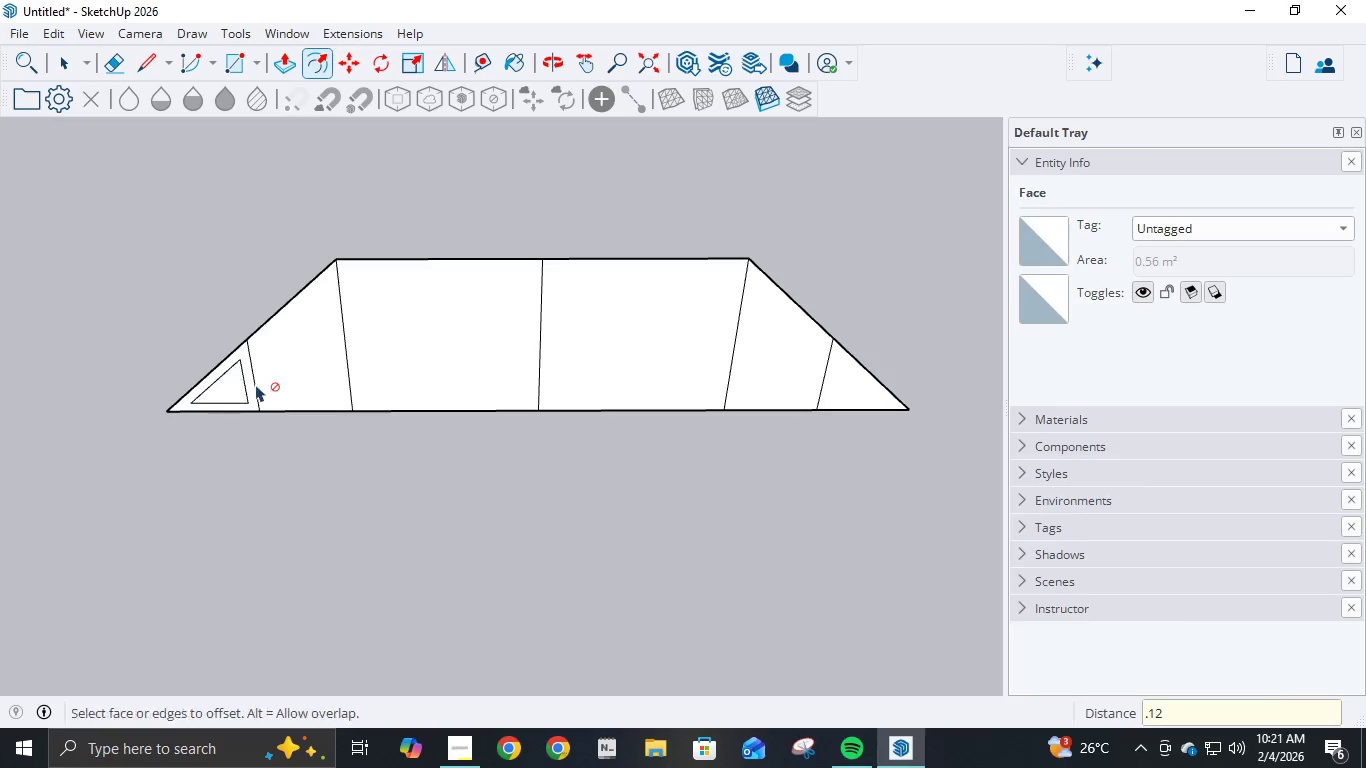 
mouse_move([283, 366])
 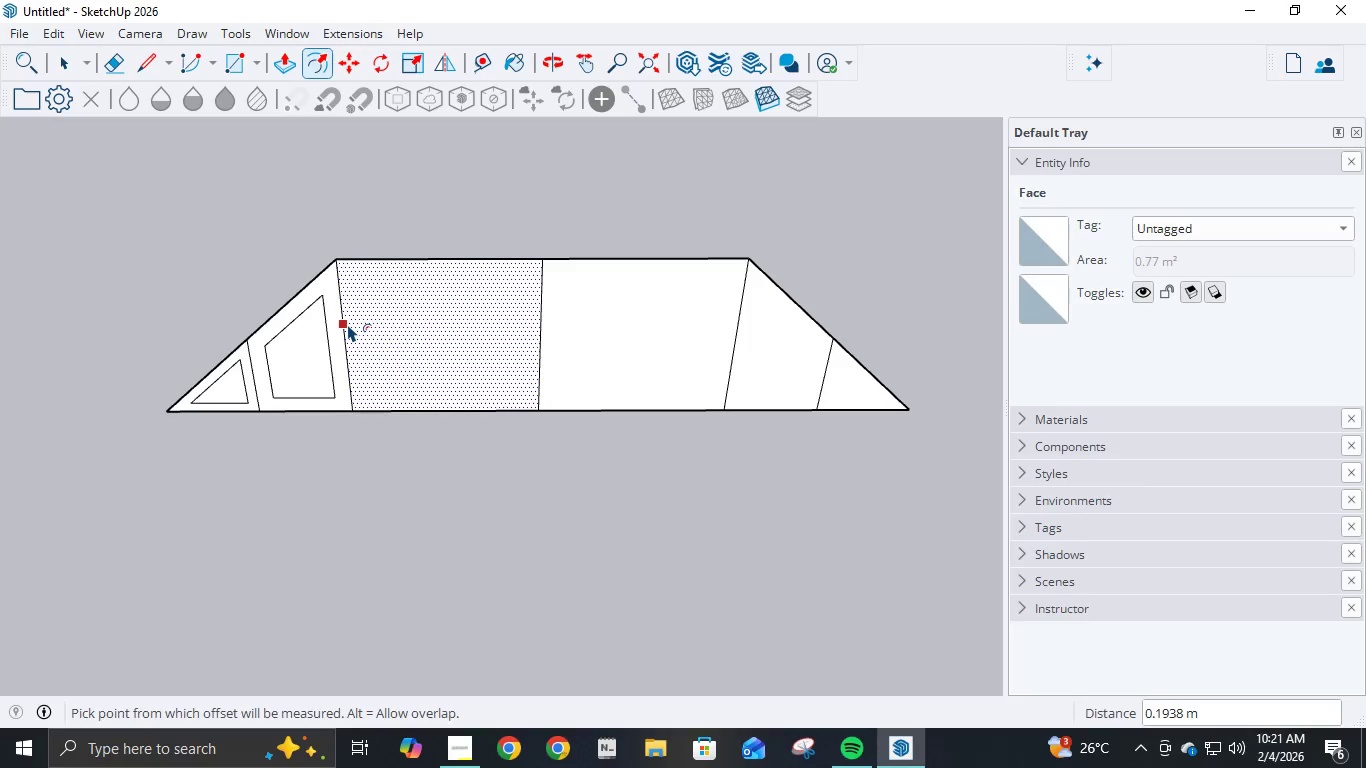 
left_click([347, 324])
 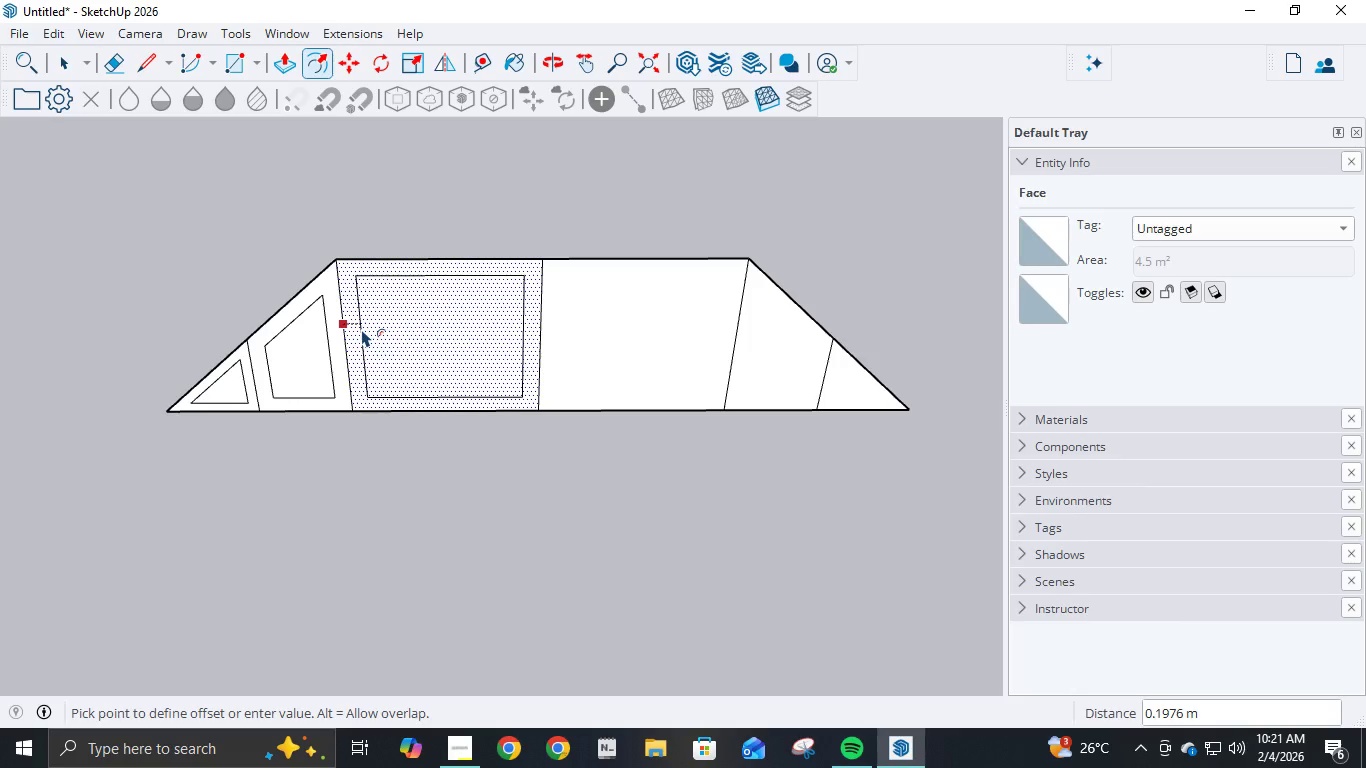 
key(NumpadDecimal)
 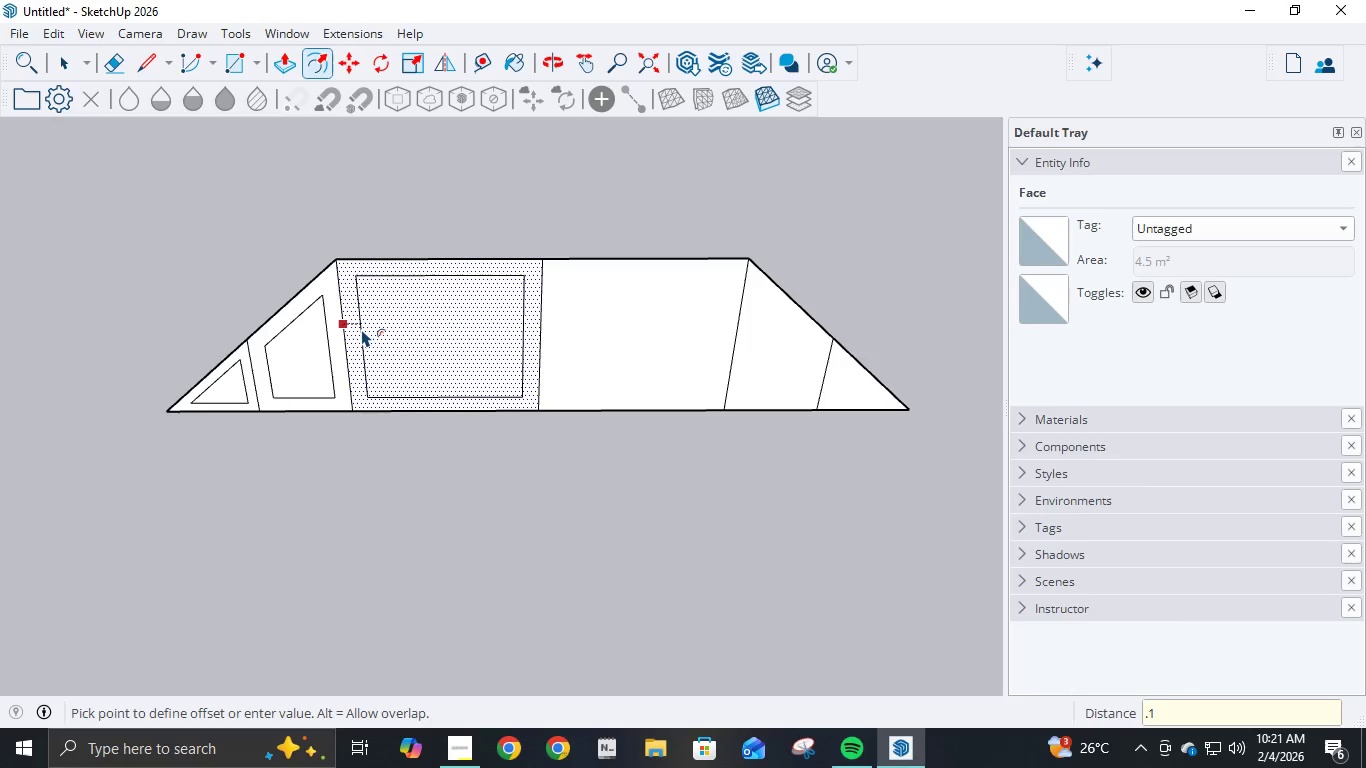 
key(Numpad1)
 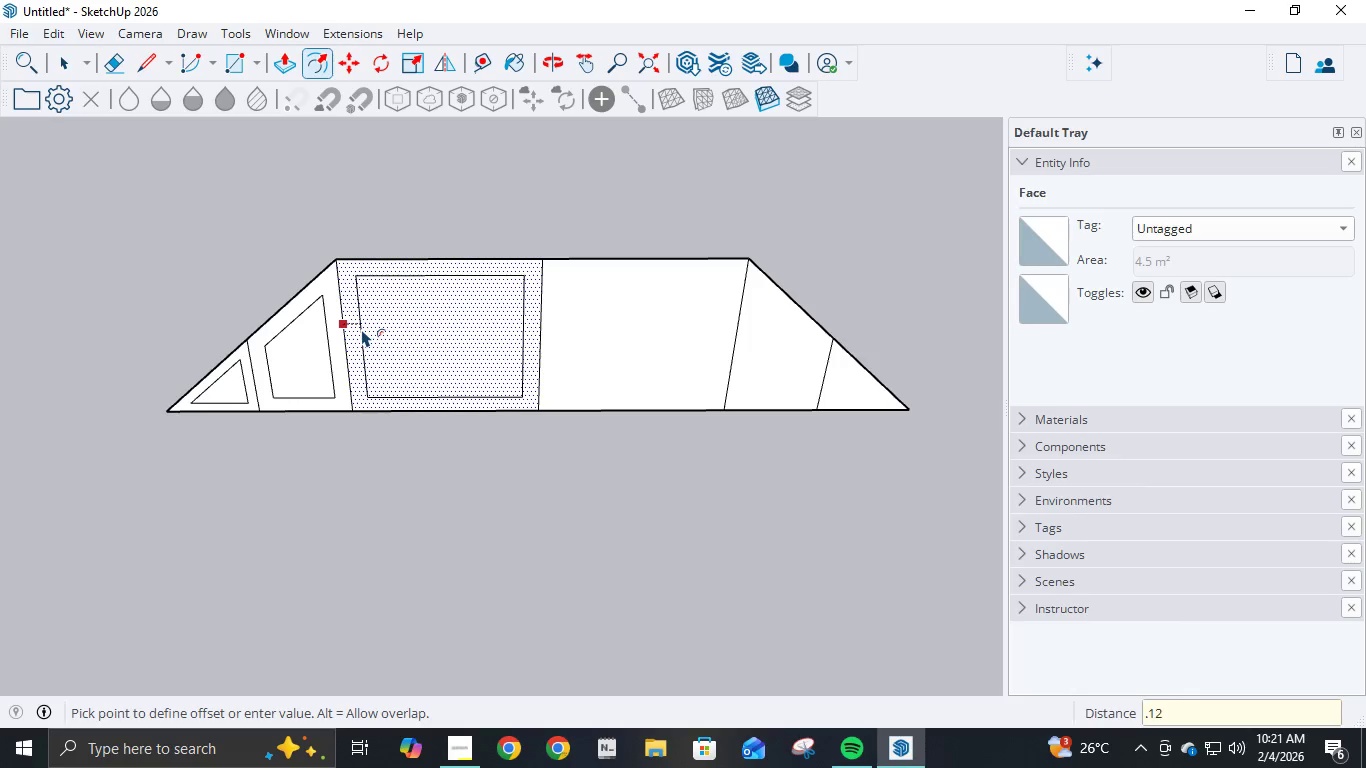 
key(Numpad2)
 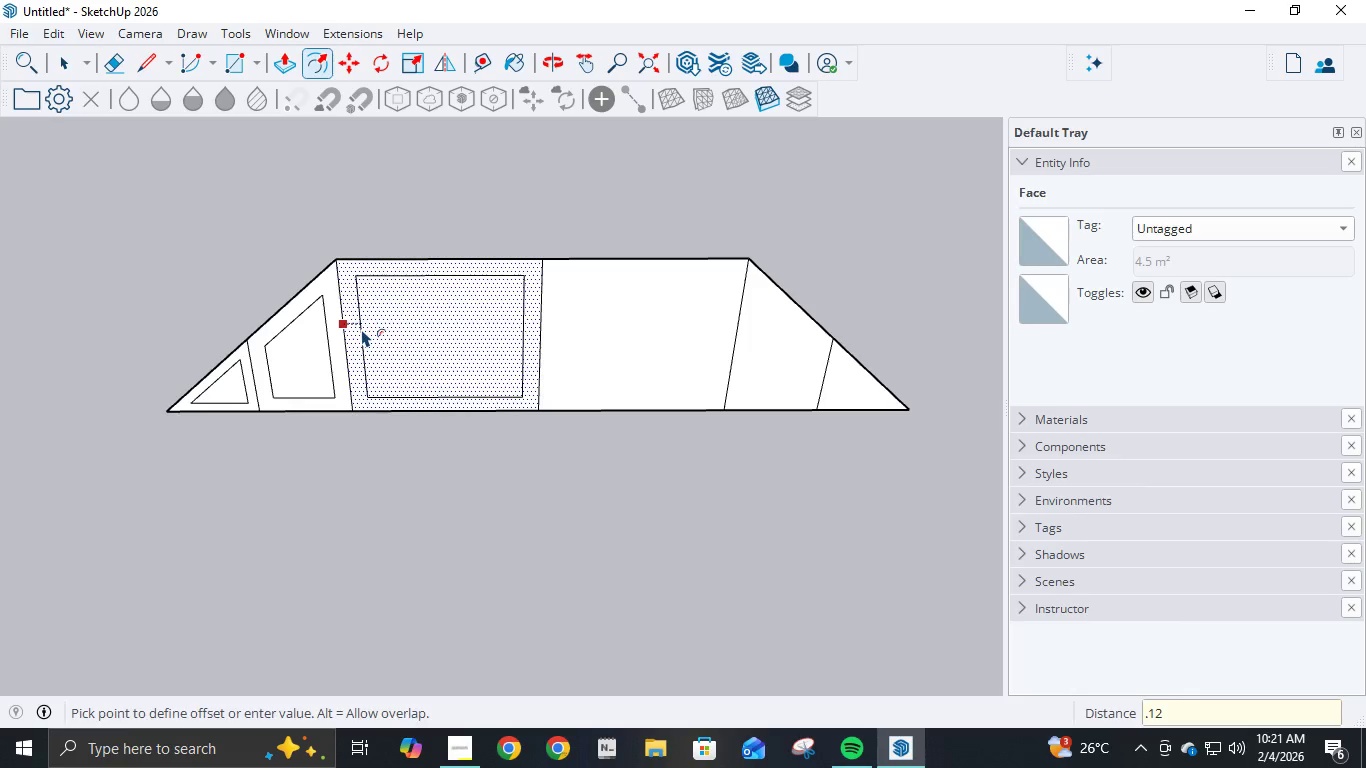 
key(NumpadEnter)
 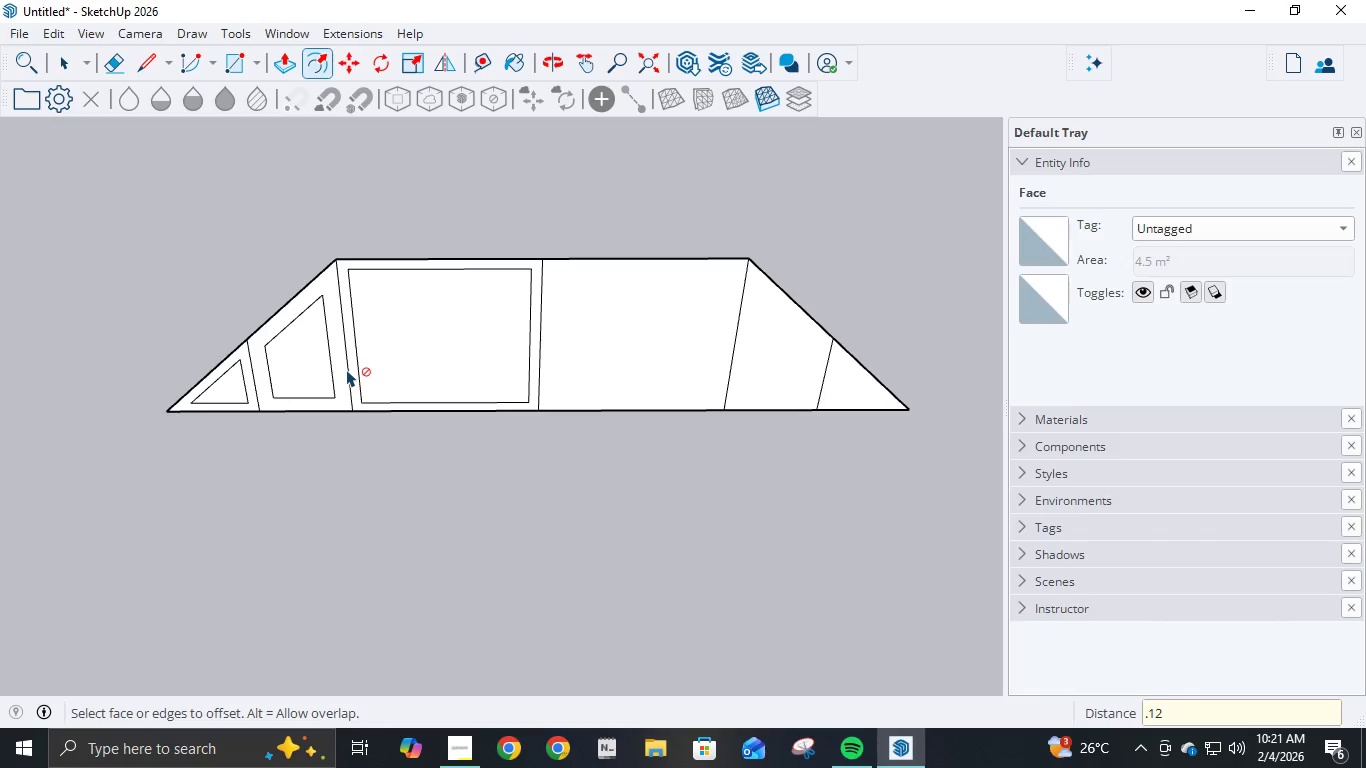 
key(Control+Shift+ShiftLeft)
 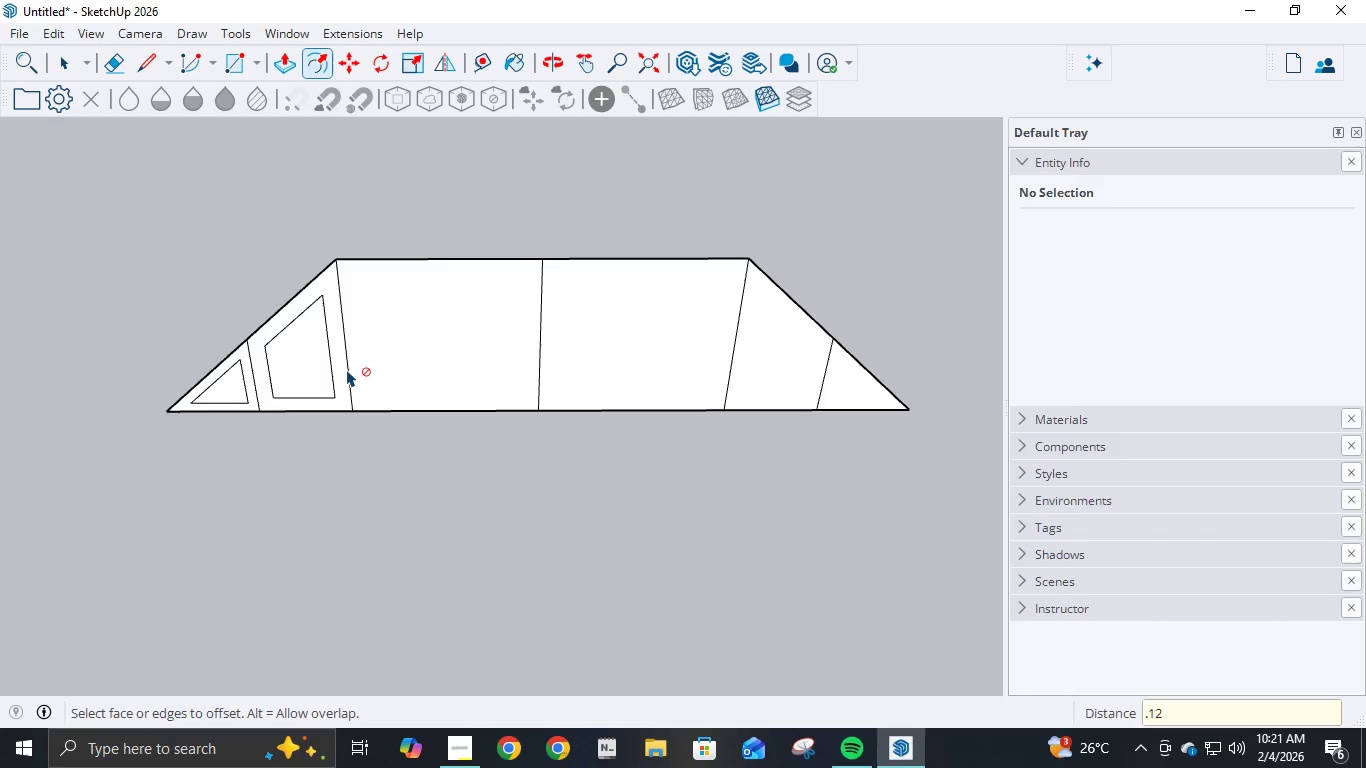 
key(Control+Z)
 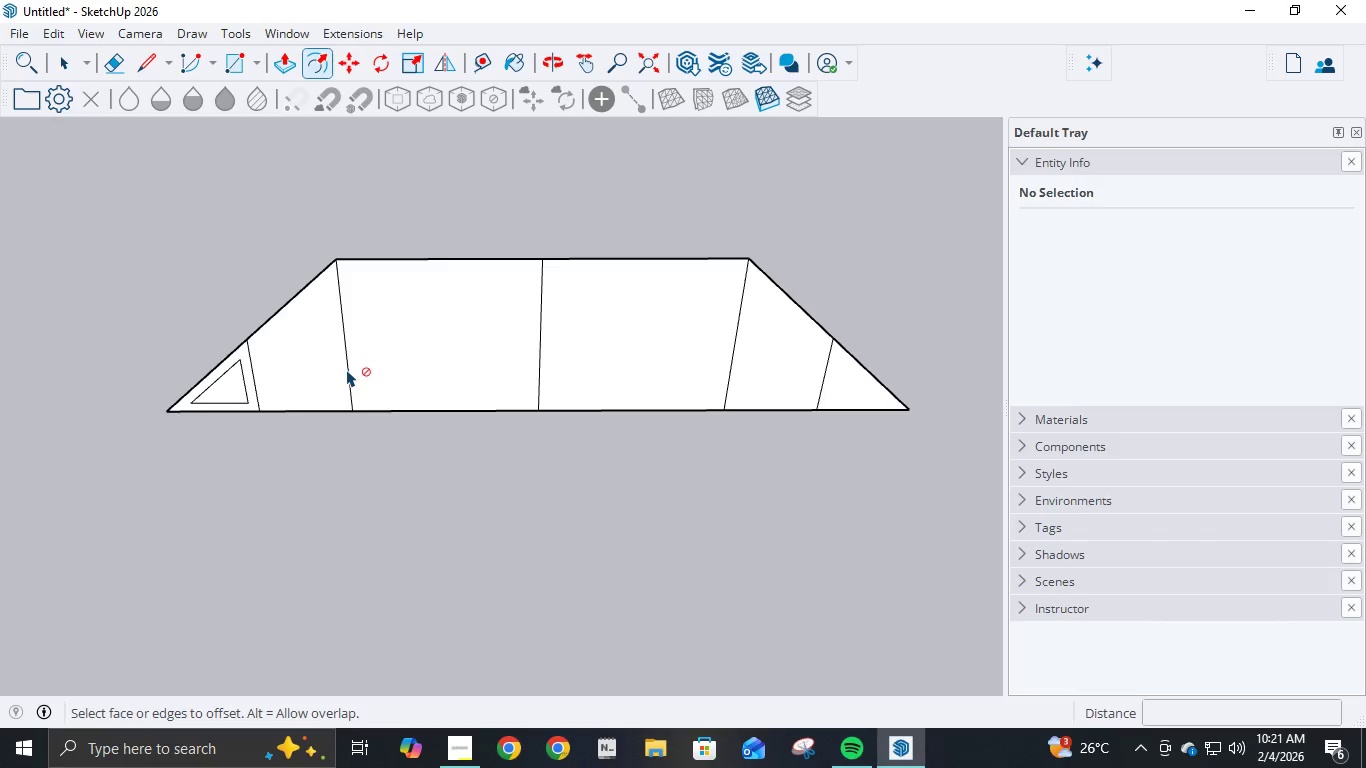 
key(Control+Z)
 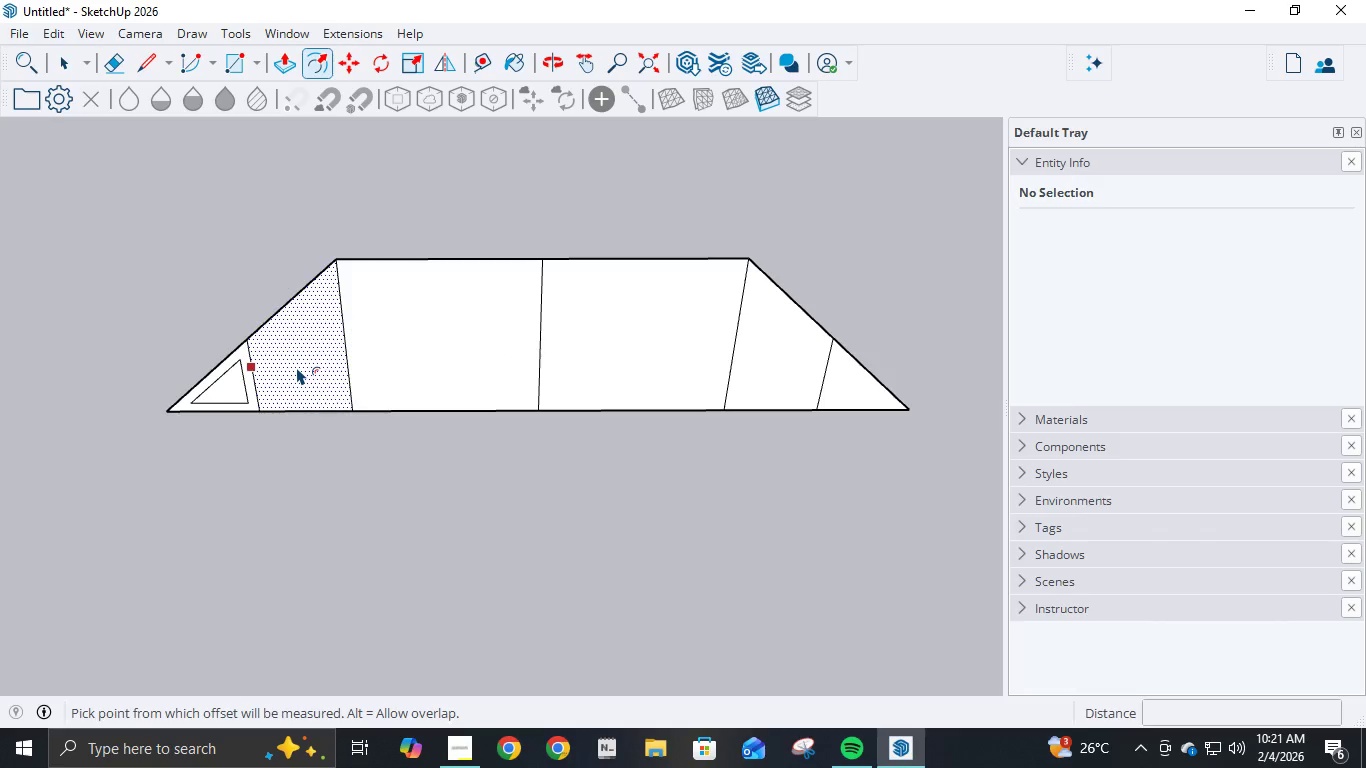 
left_click([296, 367])
 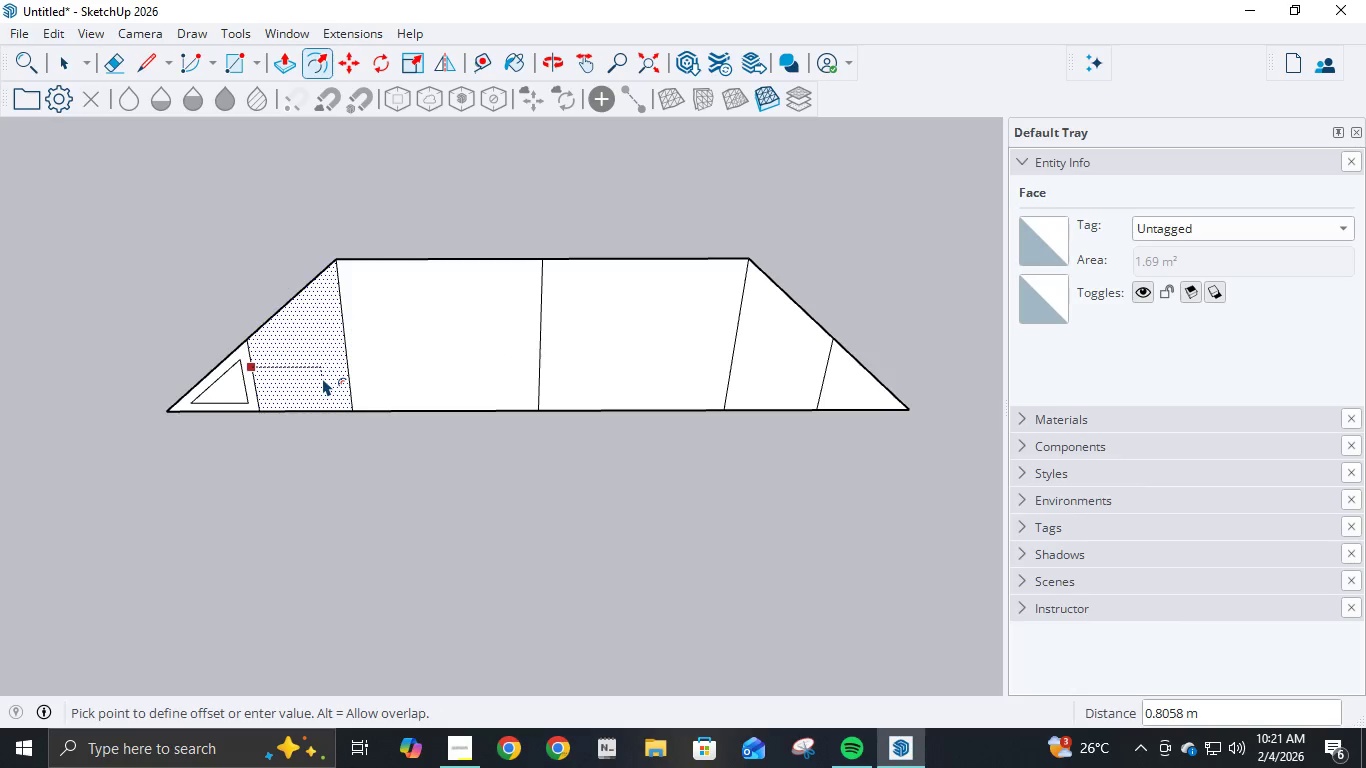 
key(NumpadDecimal)
 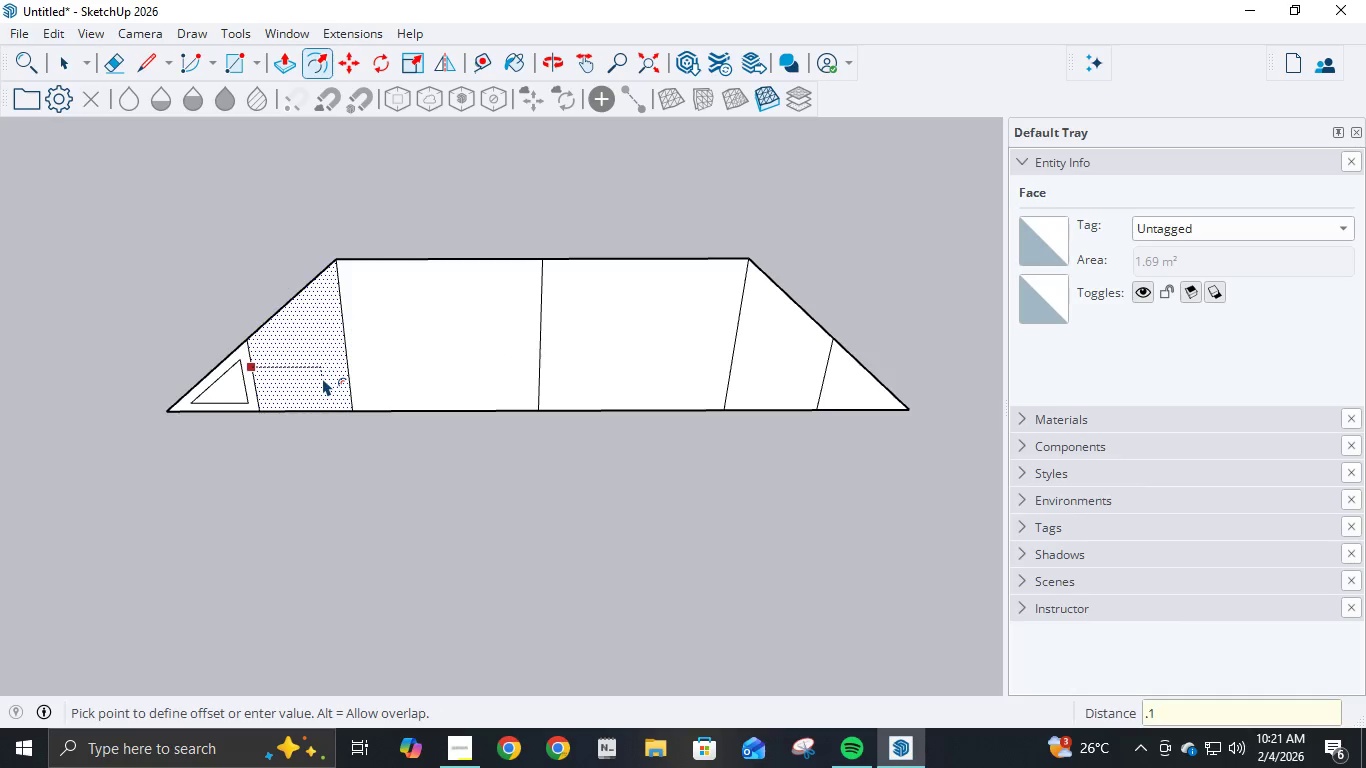 
hold_key(key=Numpad1, duration=0.33)
 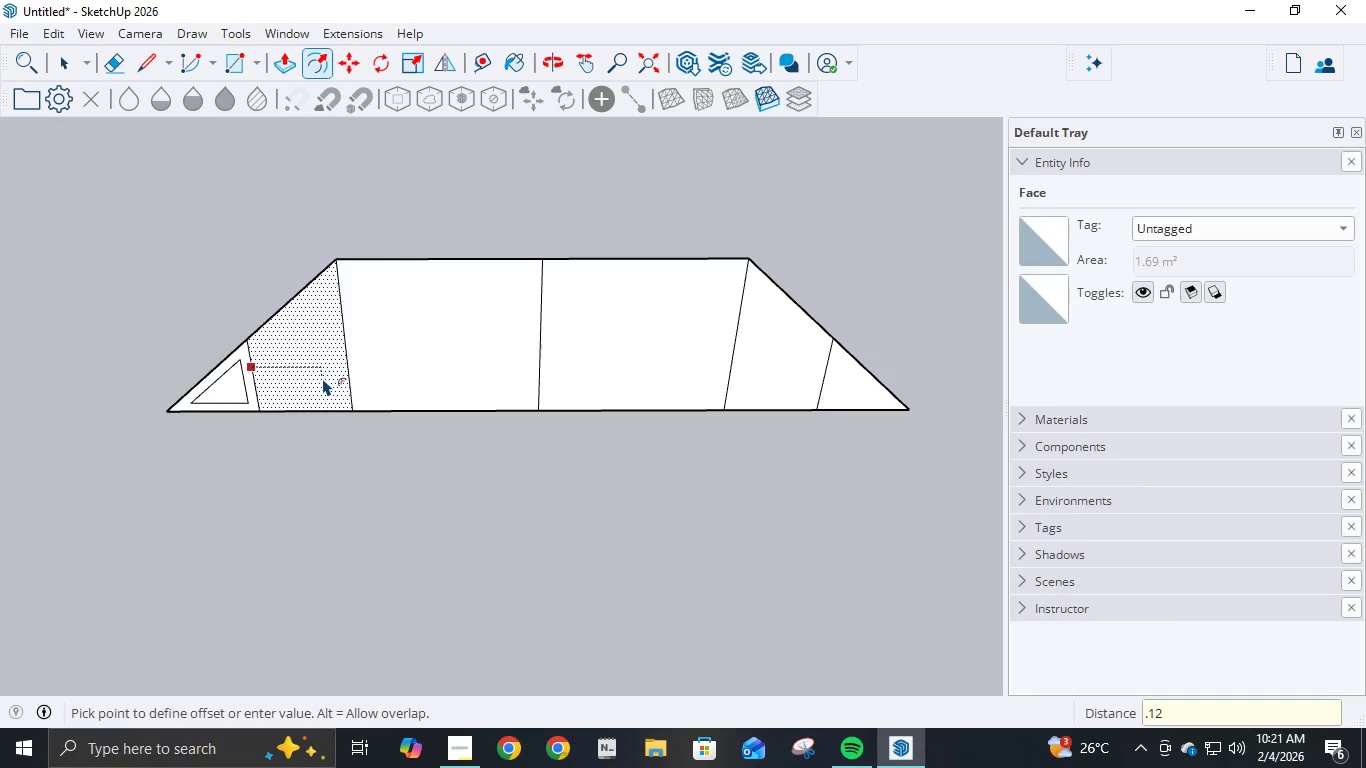 
key(Numpad2)
 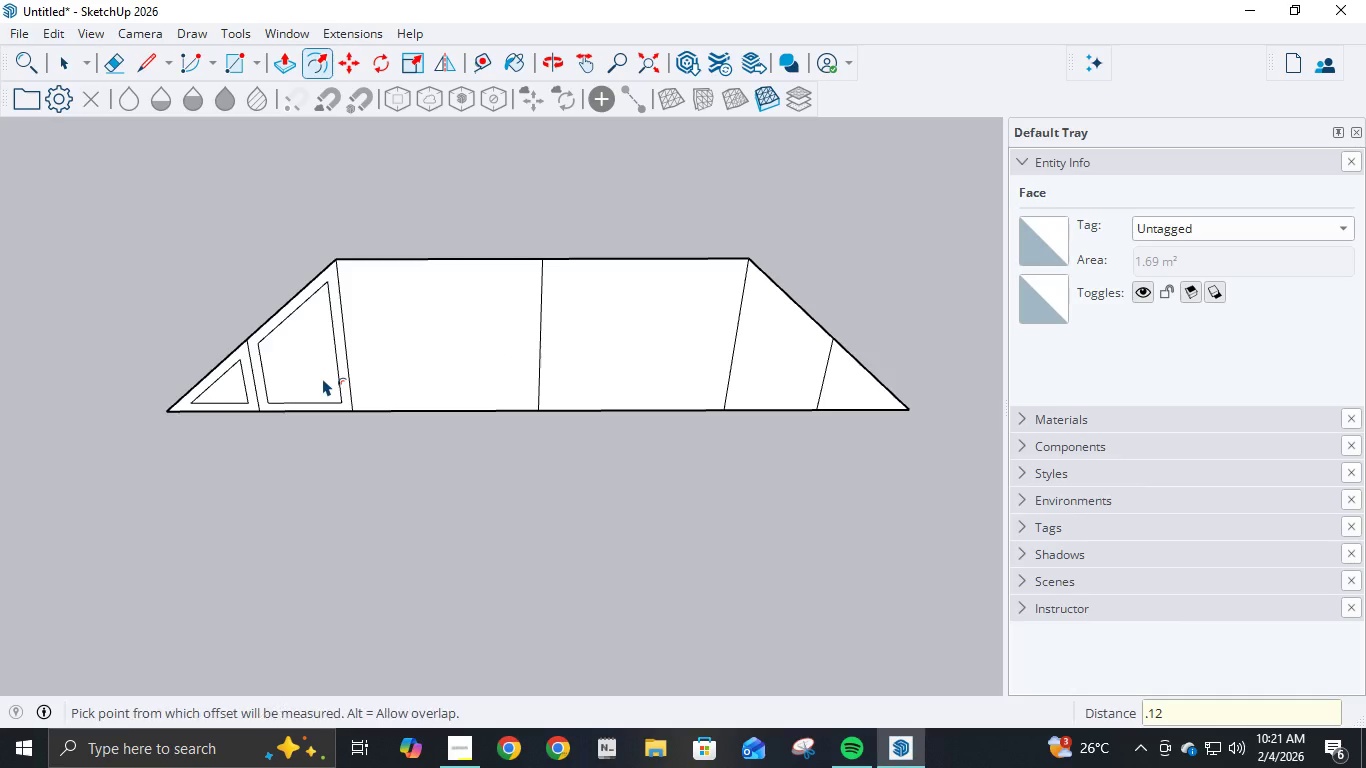 
key(NumpadEnter)
 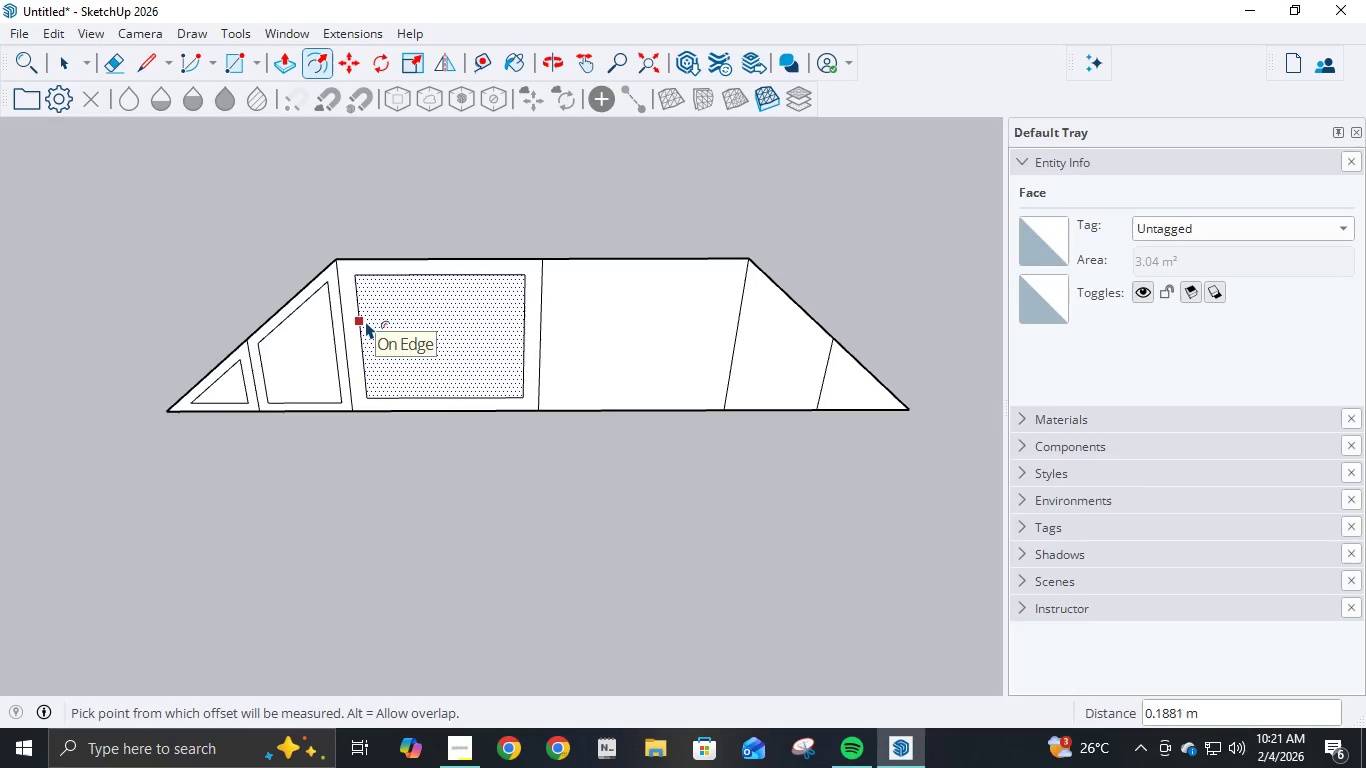 
key(NumpadDecimal)
 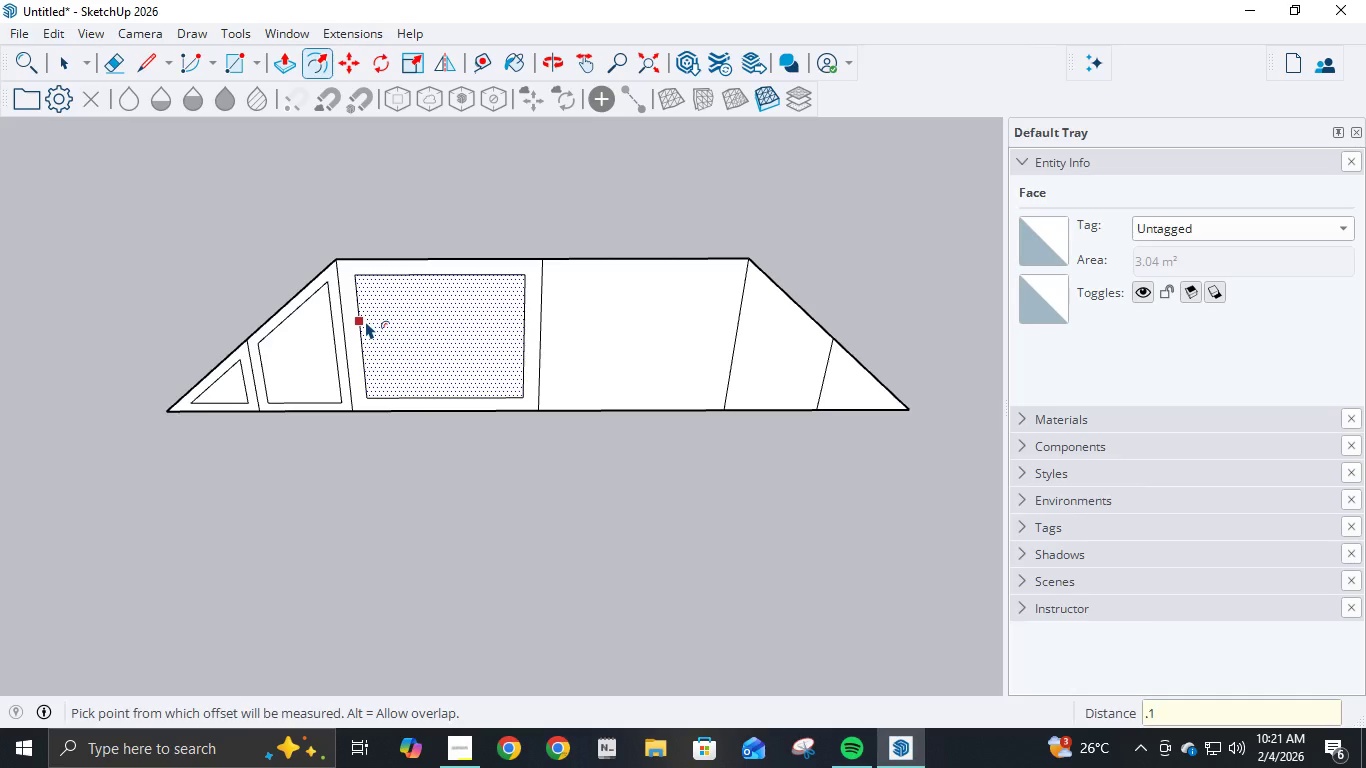 
key(Numpad1)
 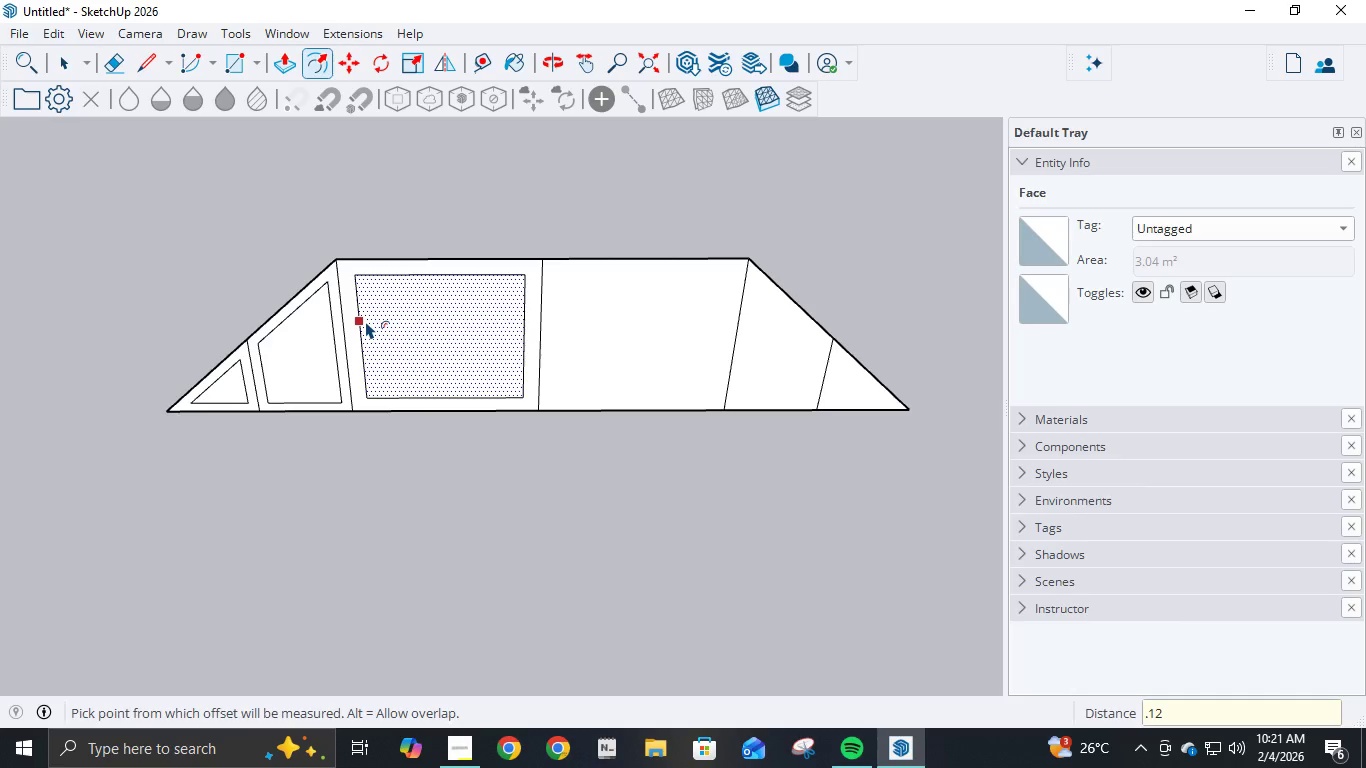 
key(Numpad2)
 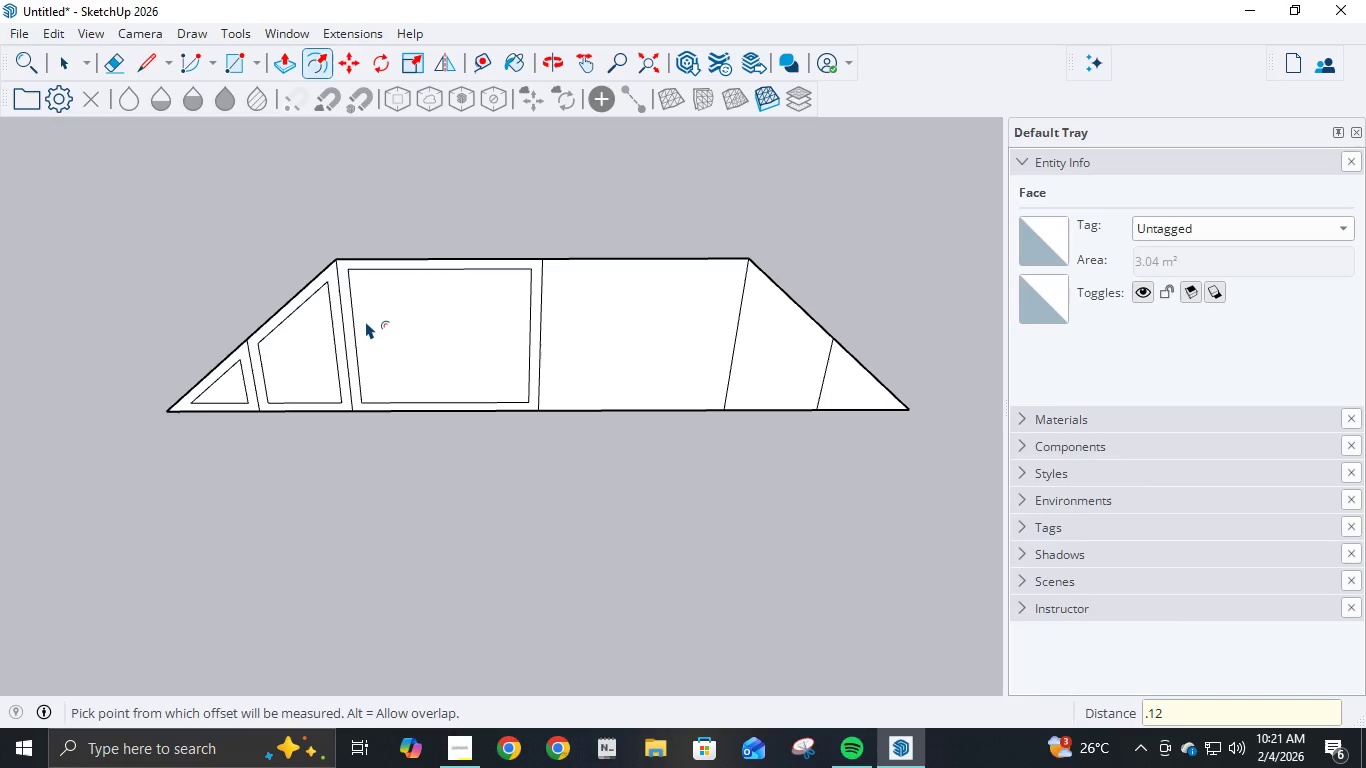 
key(NumpadEnter)
 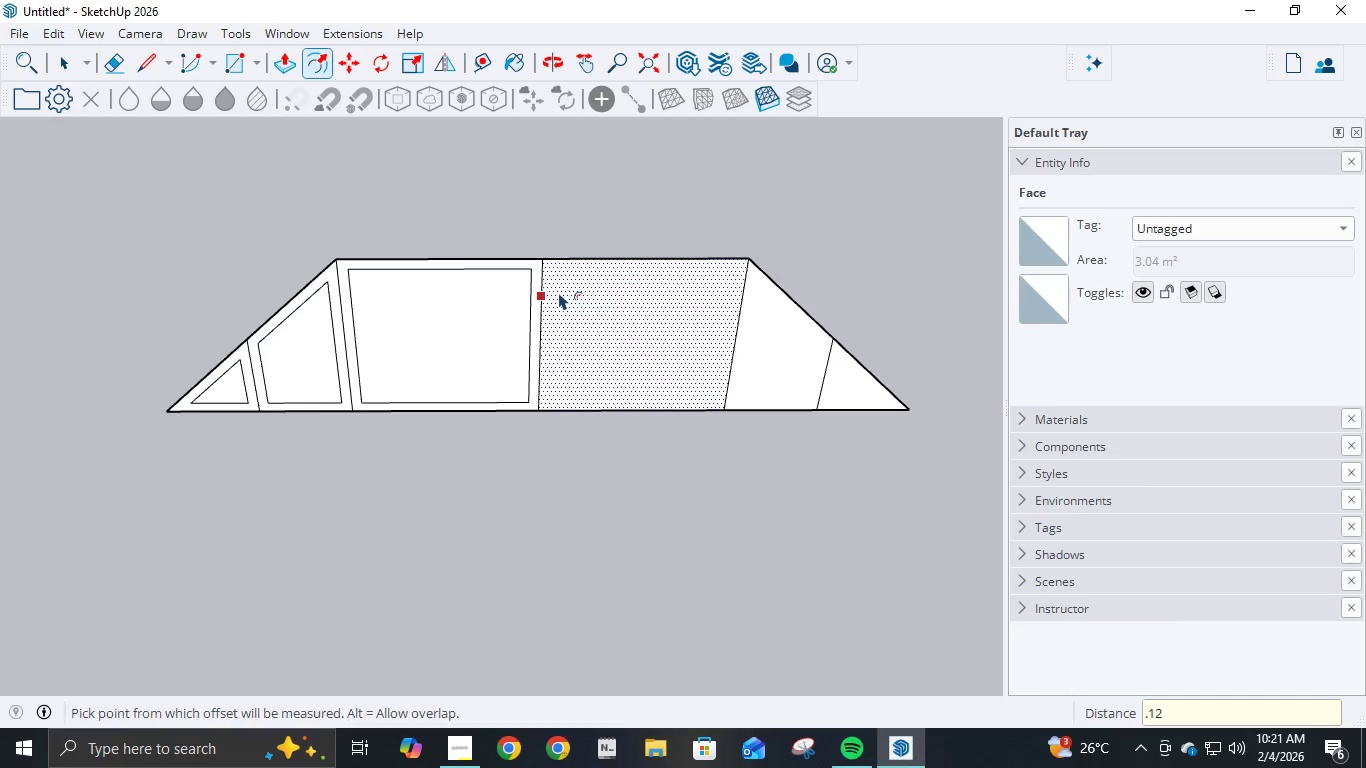 
left_click([563, 287])
 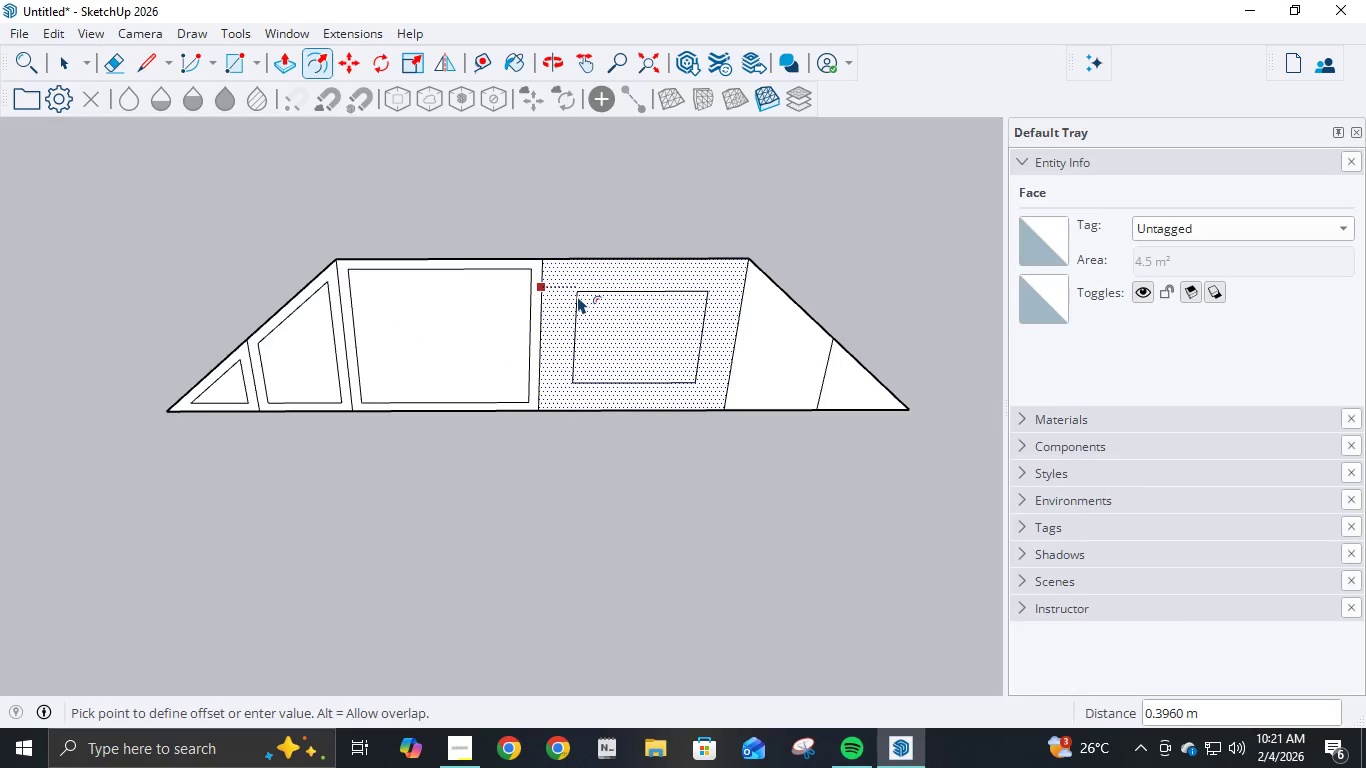 
key(NumpadDecimal)
 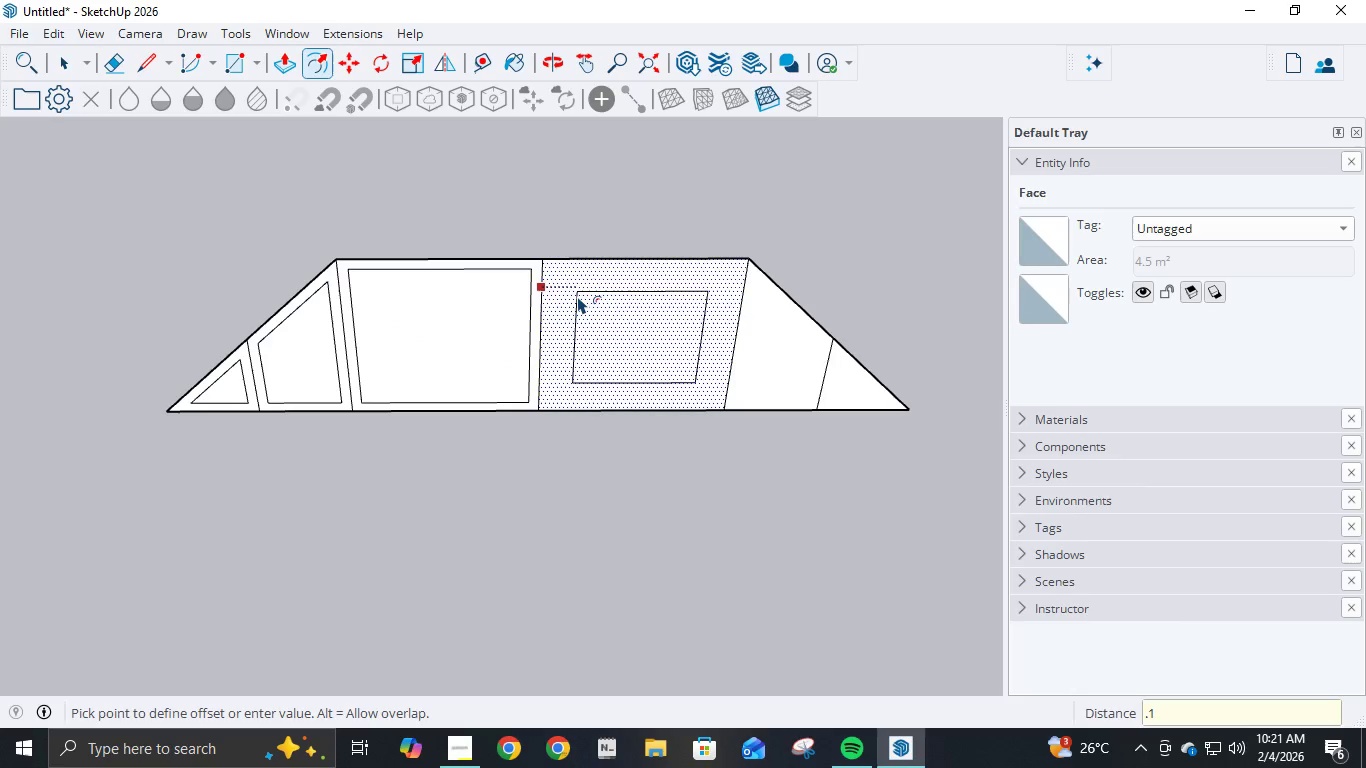 
key(Numpad1)
 